 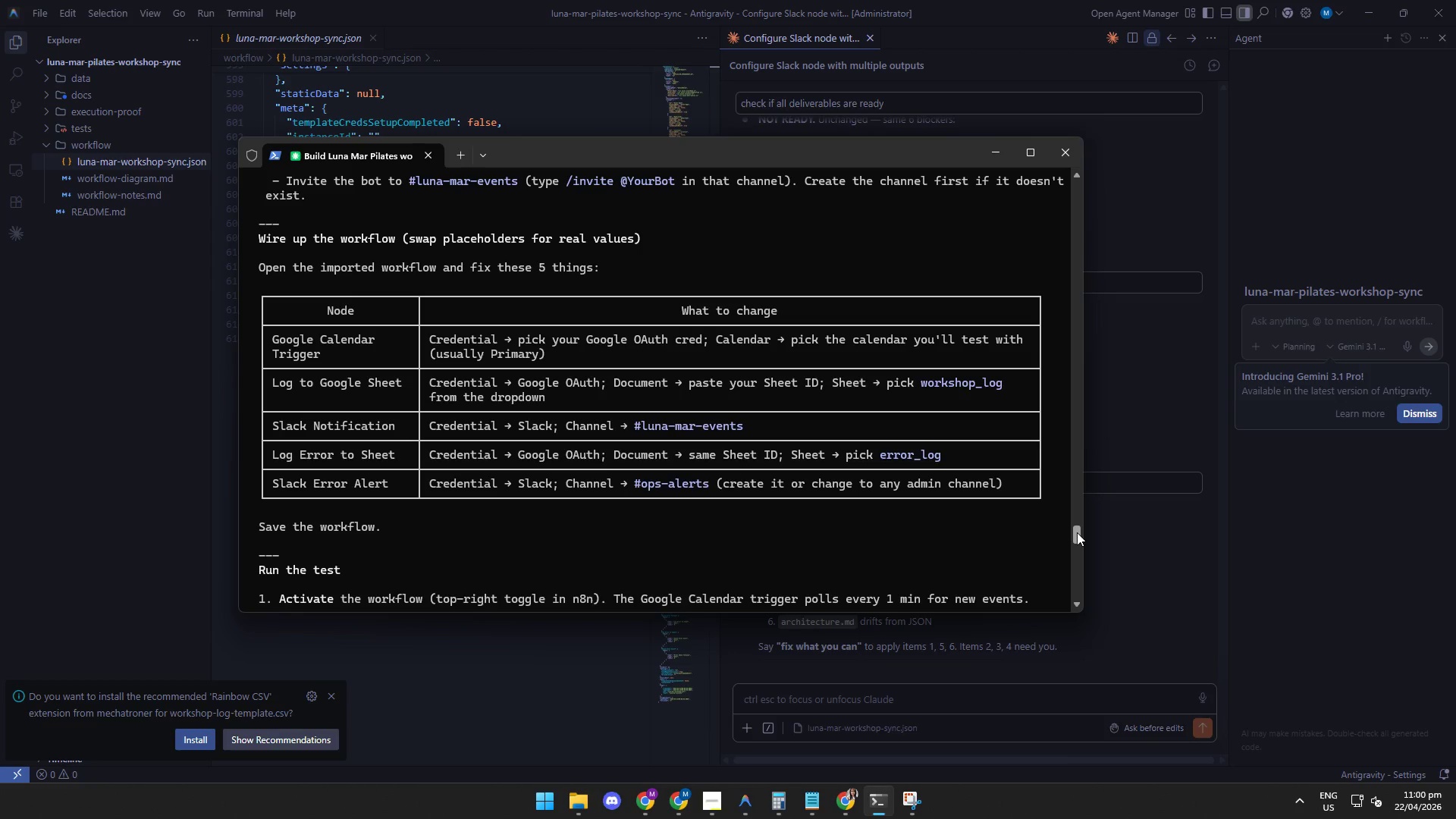 
left_click([922, 679])
 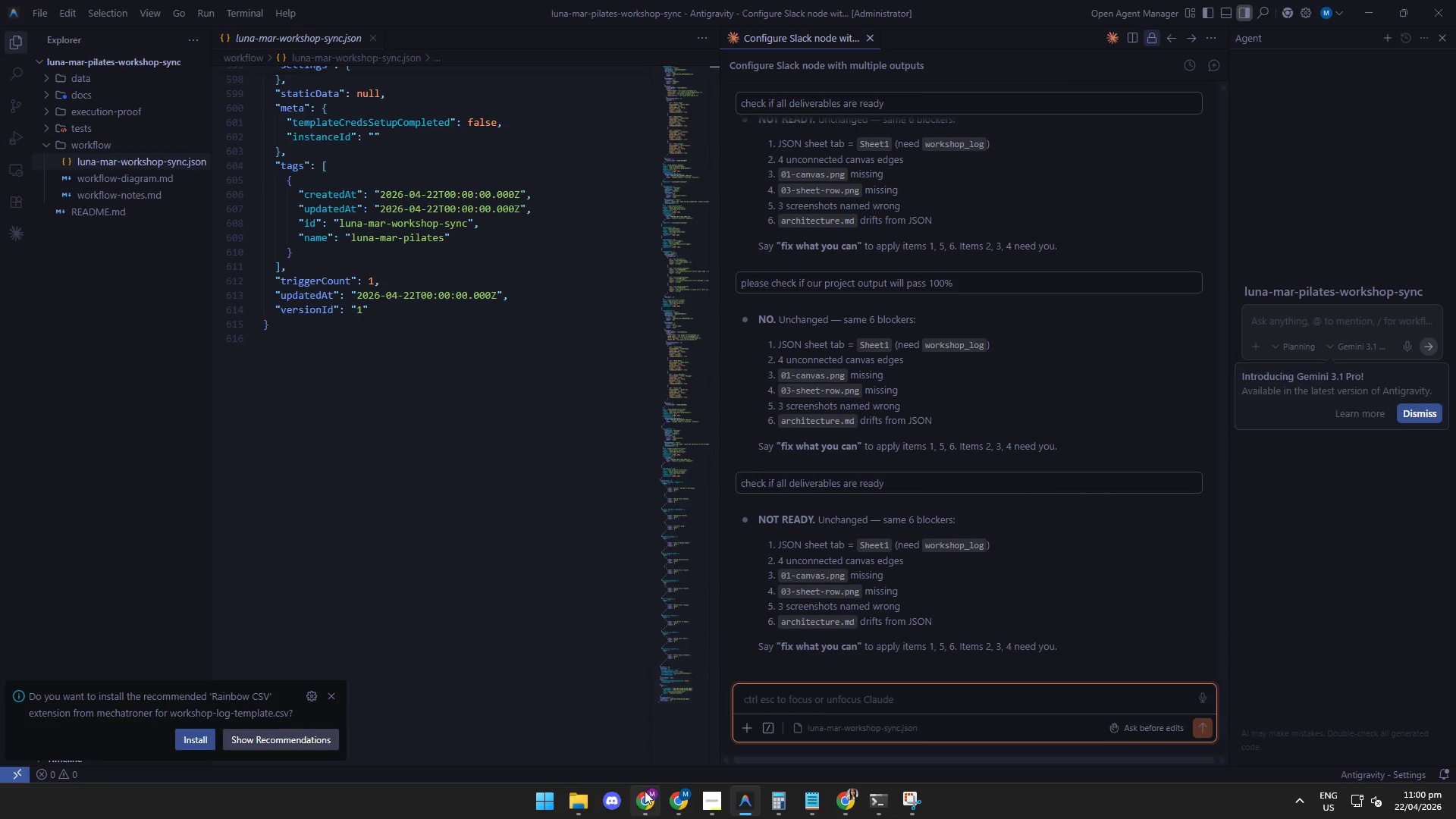 
left_click([642, 802])
 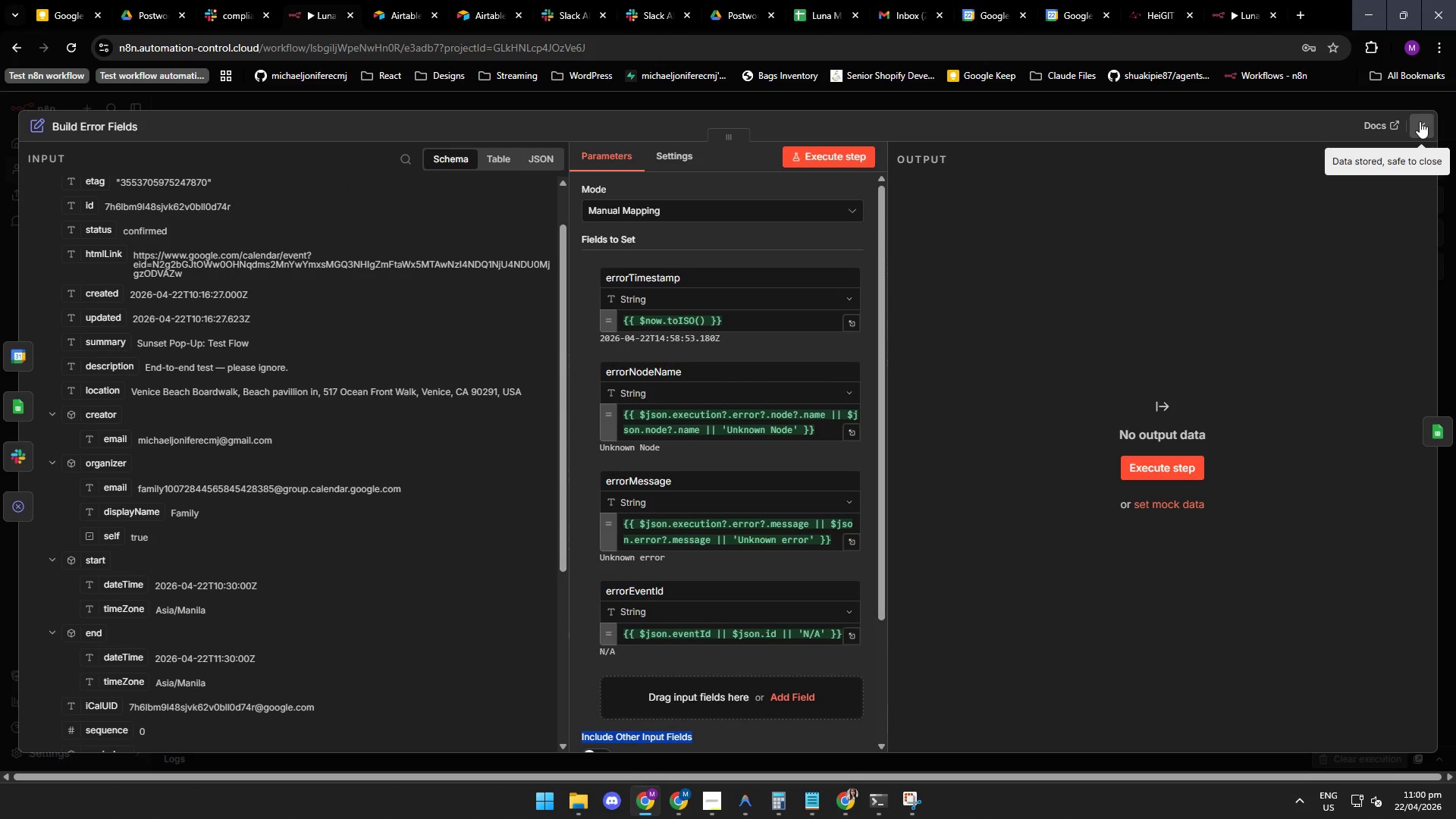 
left_click([1420, 126])
 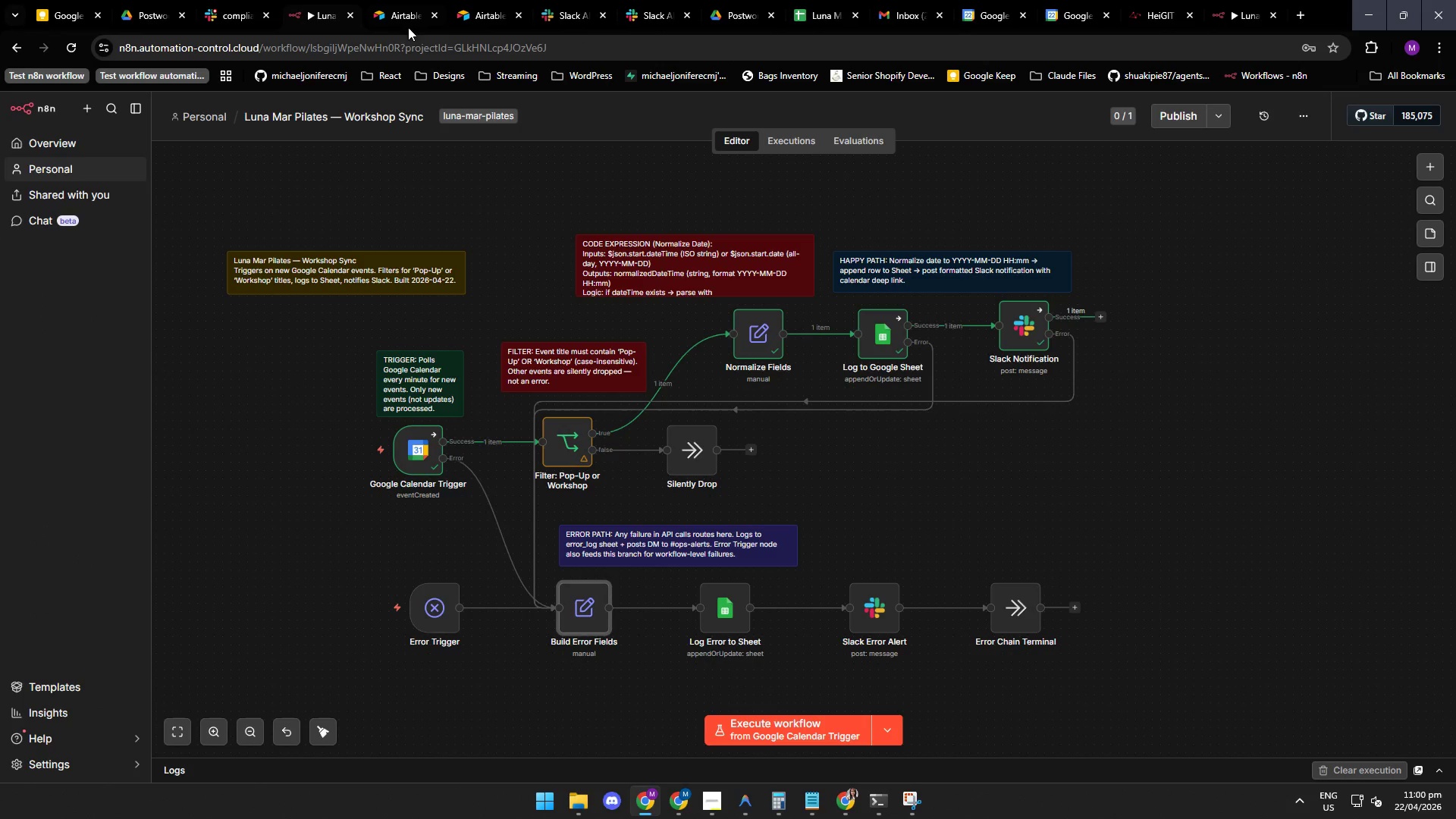 
left_click([575, 13])
 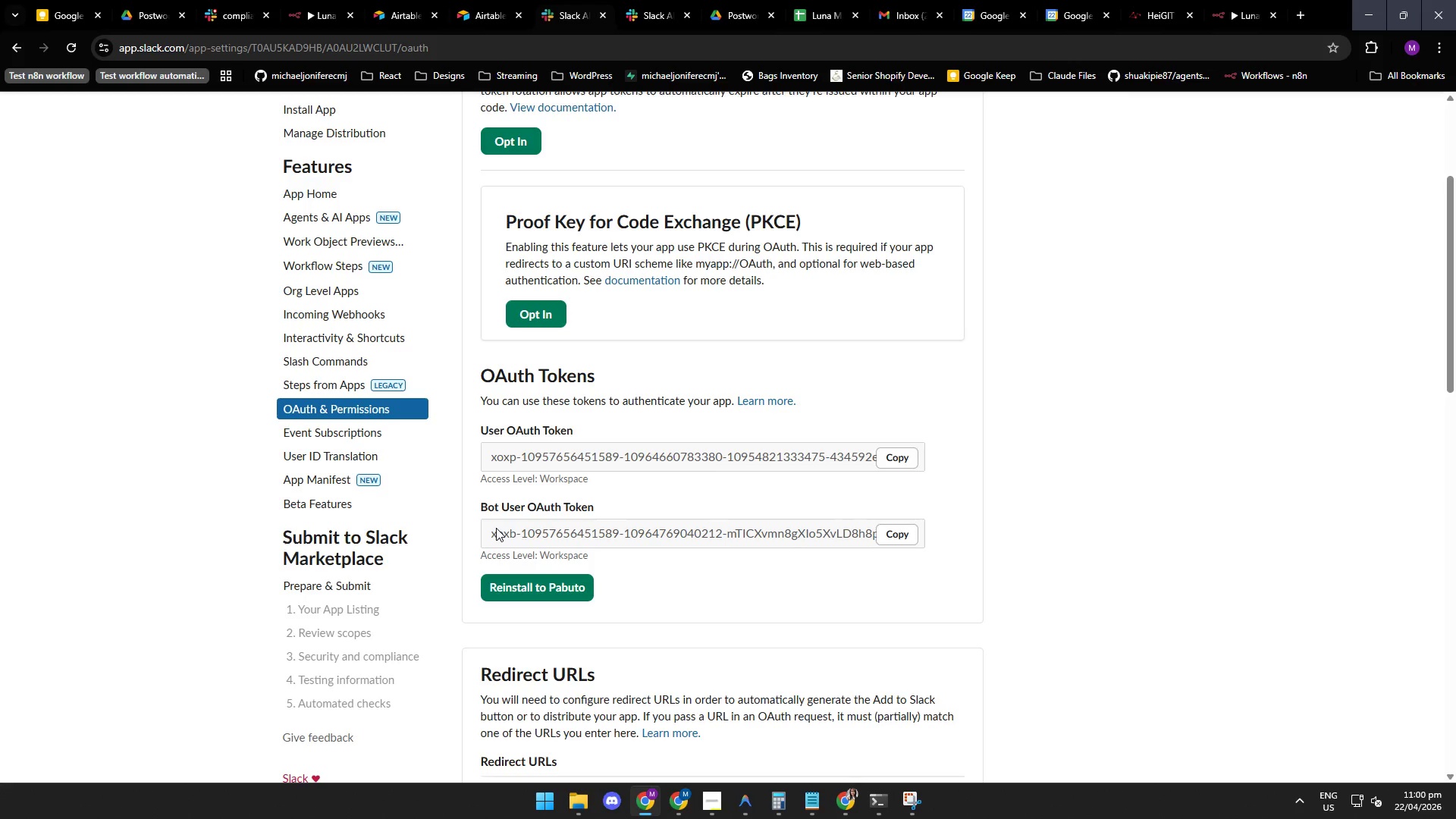 
left_click([557, 536])
 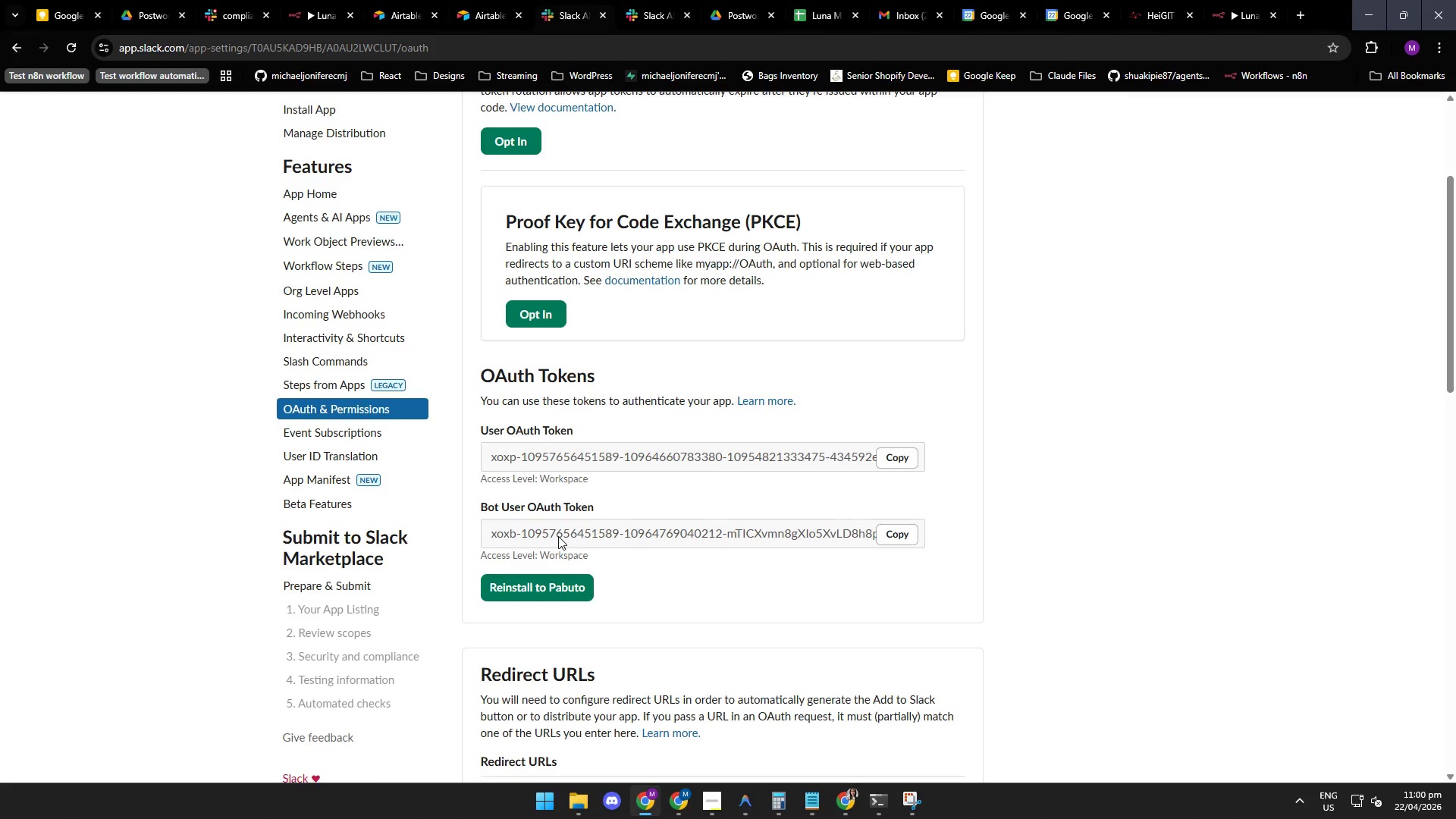 
wait(10.83)
 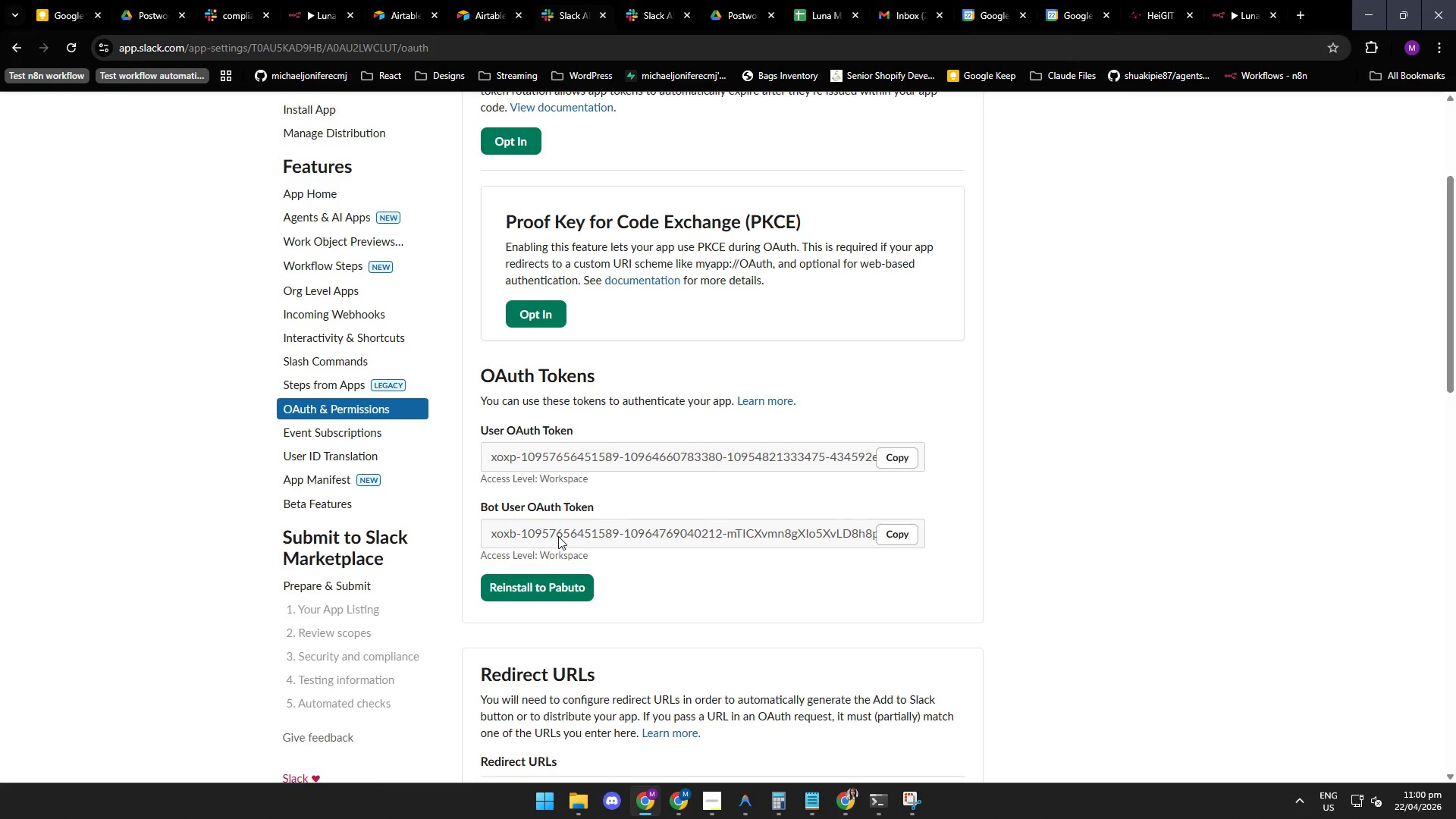 
left_click([645, 10])
 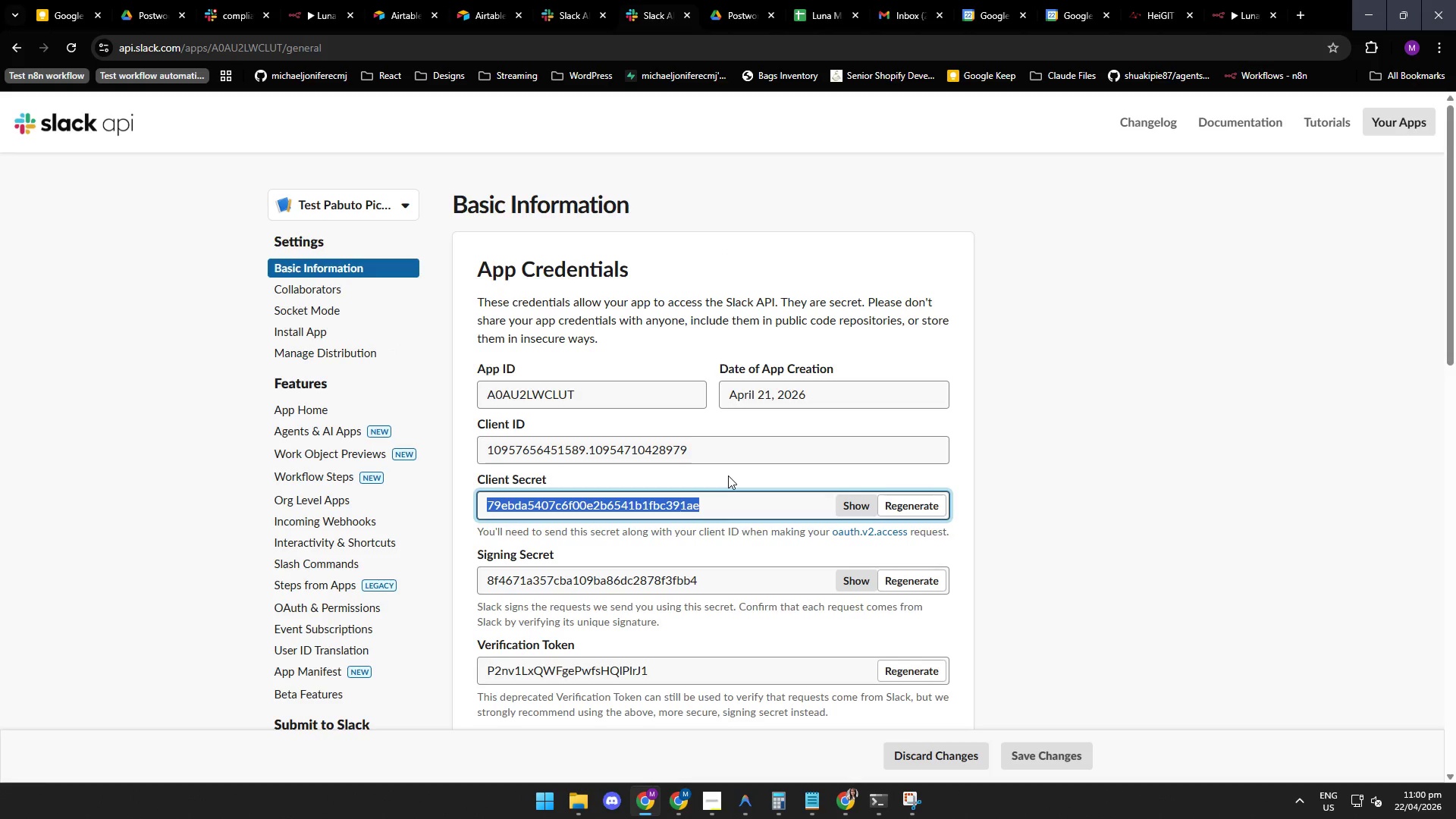 
left_click([730, 476])
 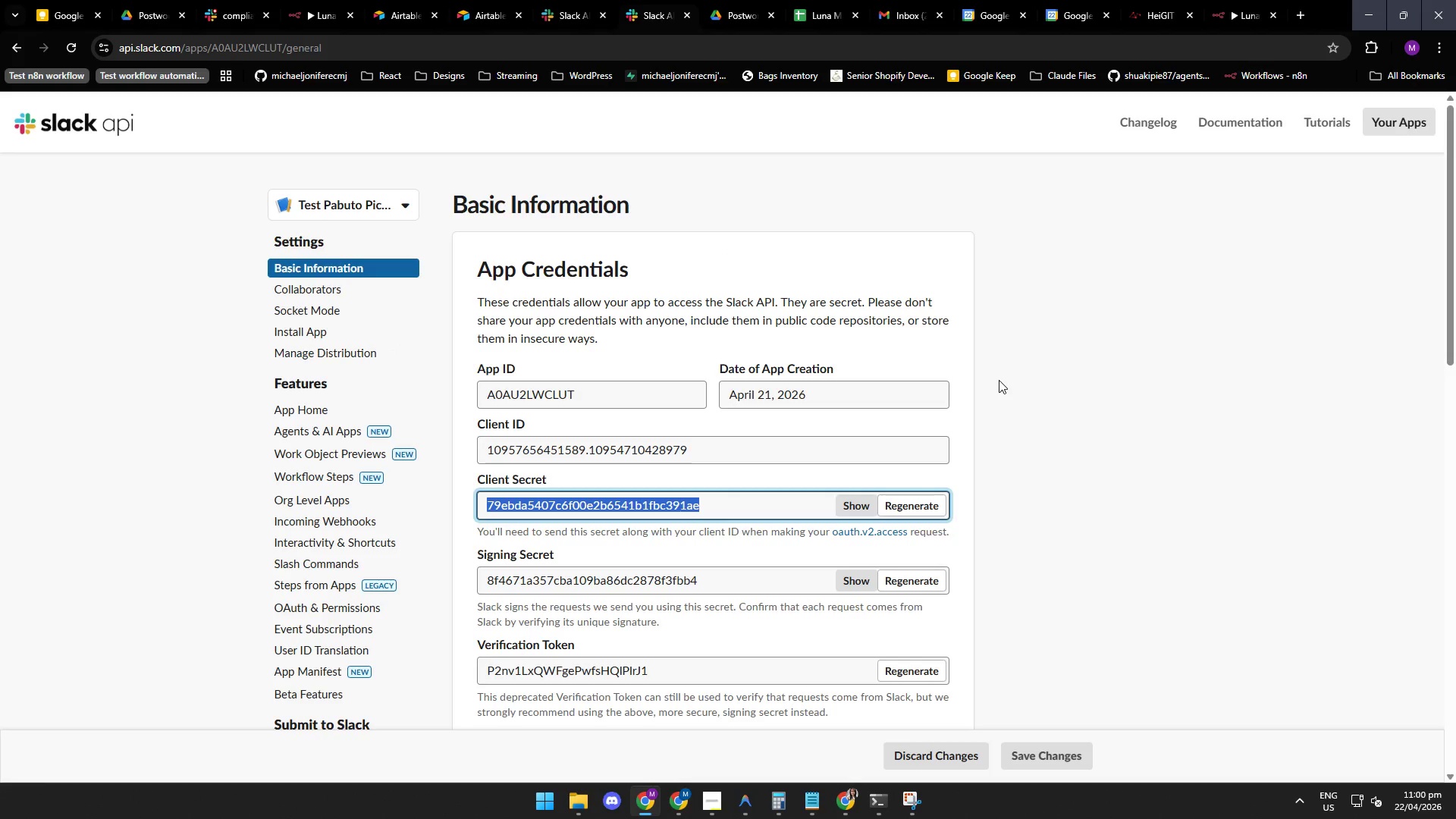 
wait(8.14)
 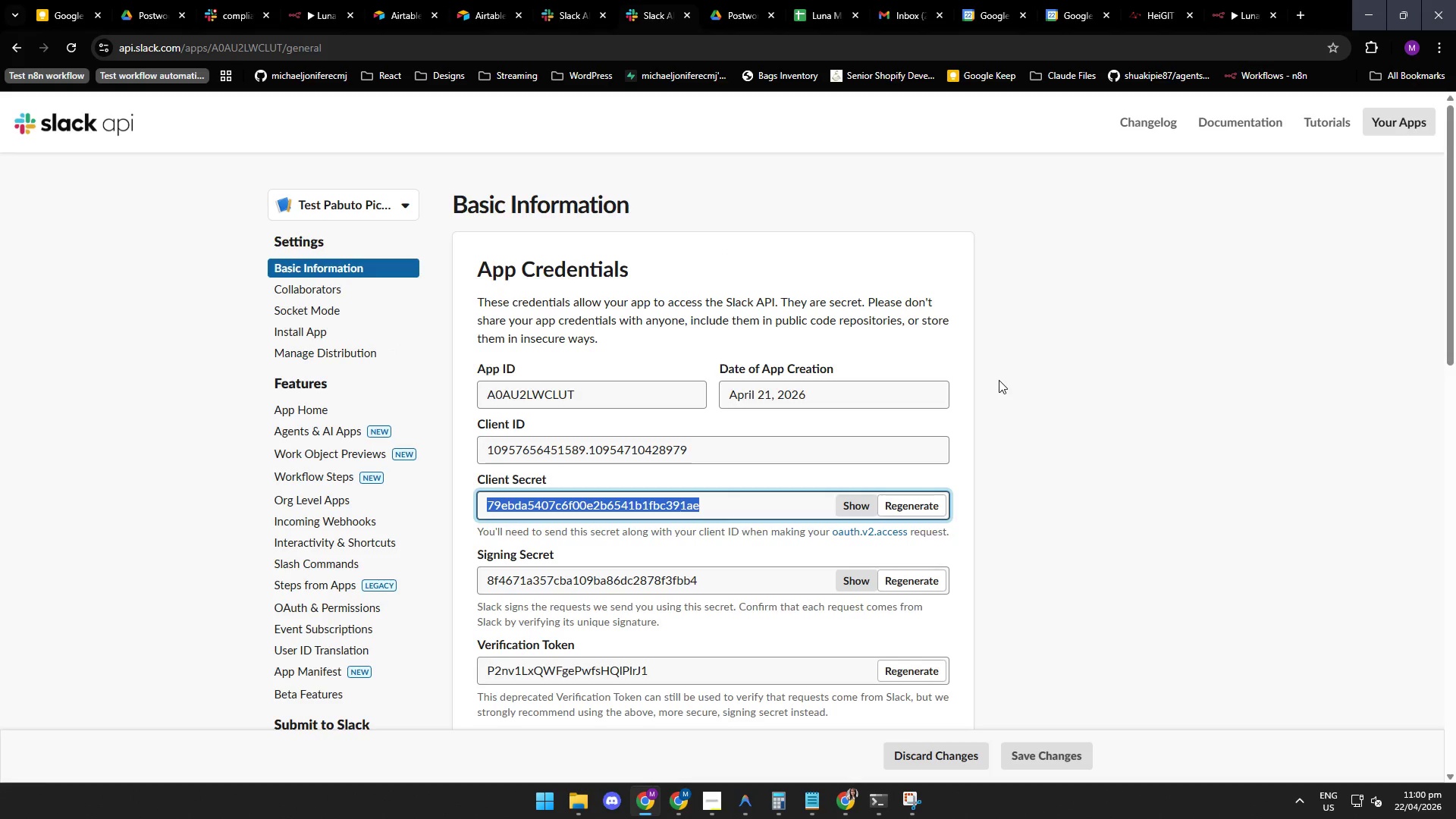 
left_click([736, 13])
 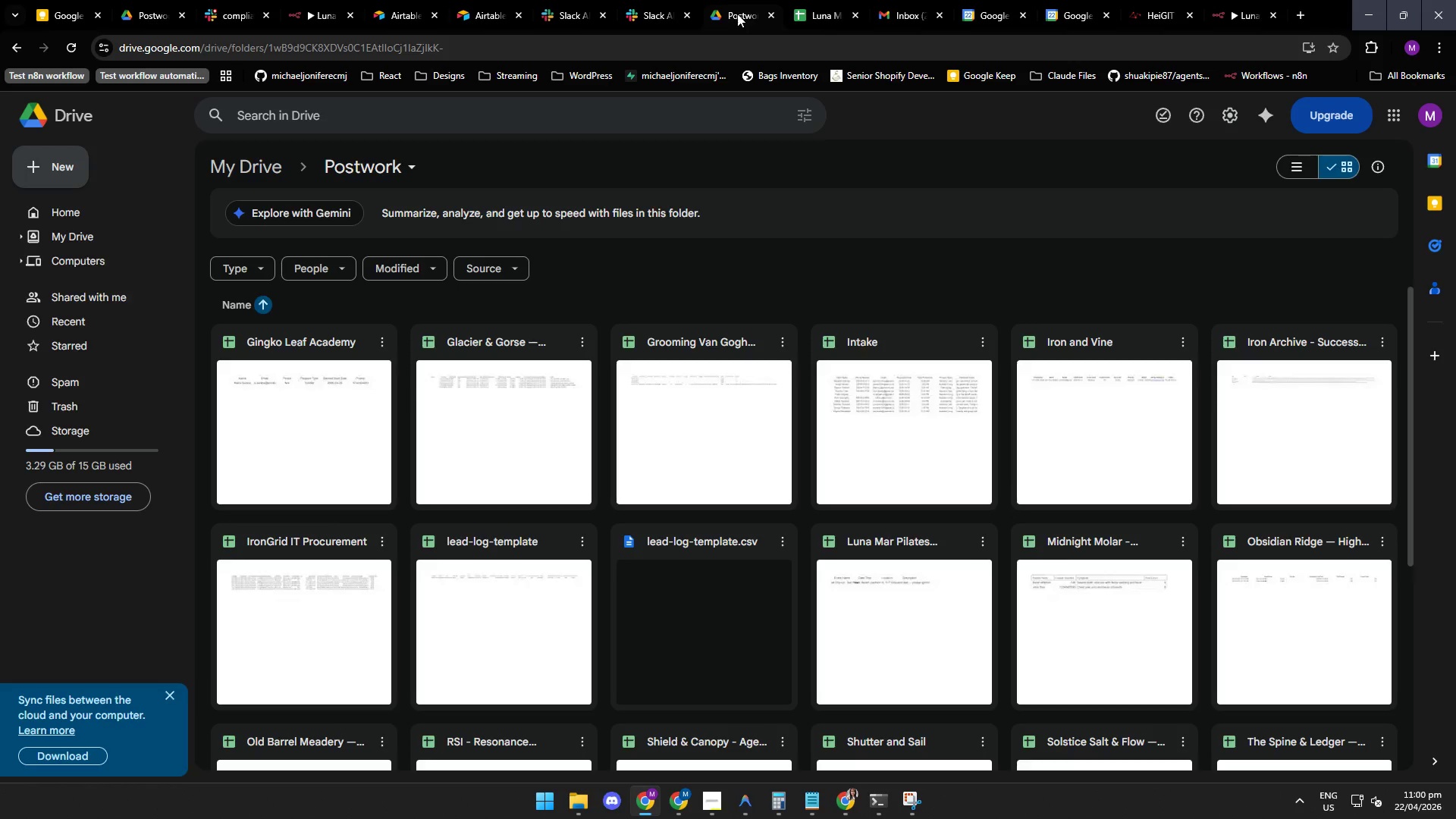 
mouse_move([817, 7])
 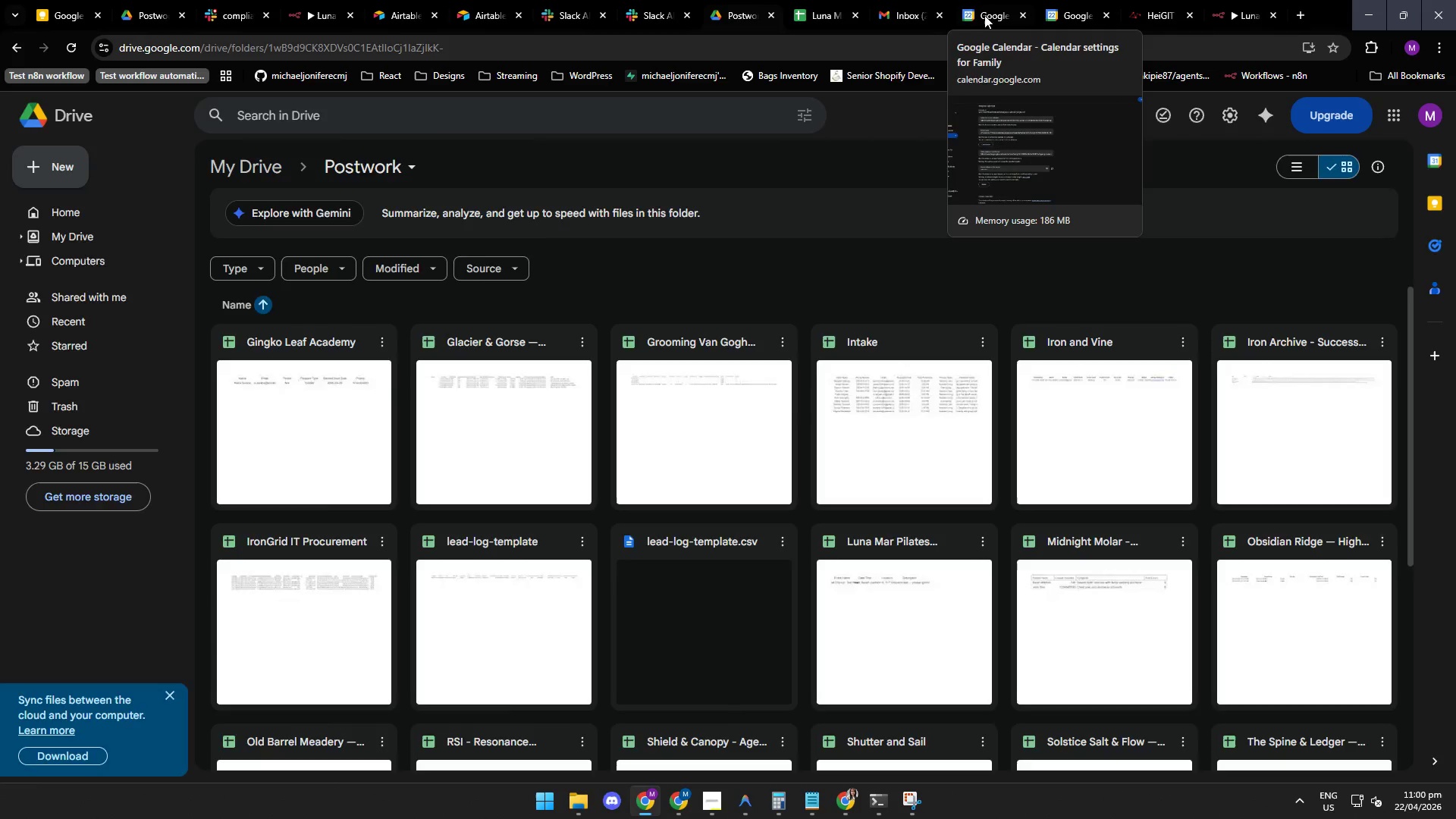 
left_click([987, 14])
 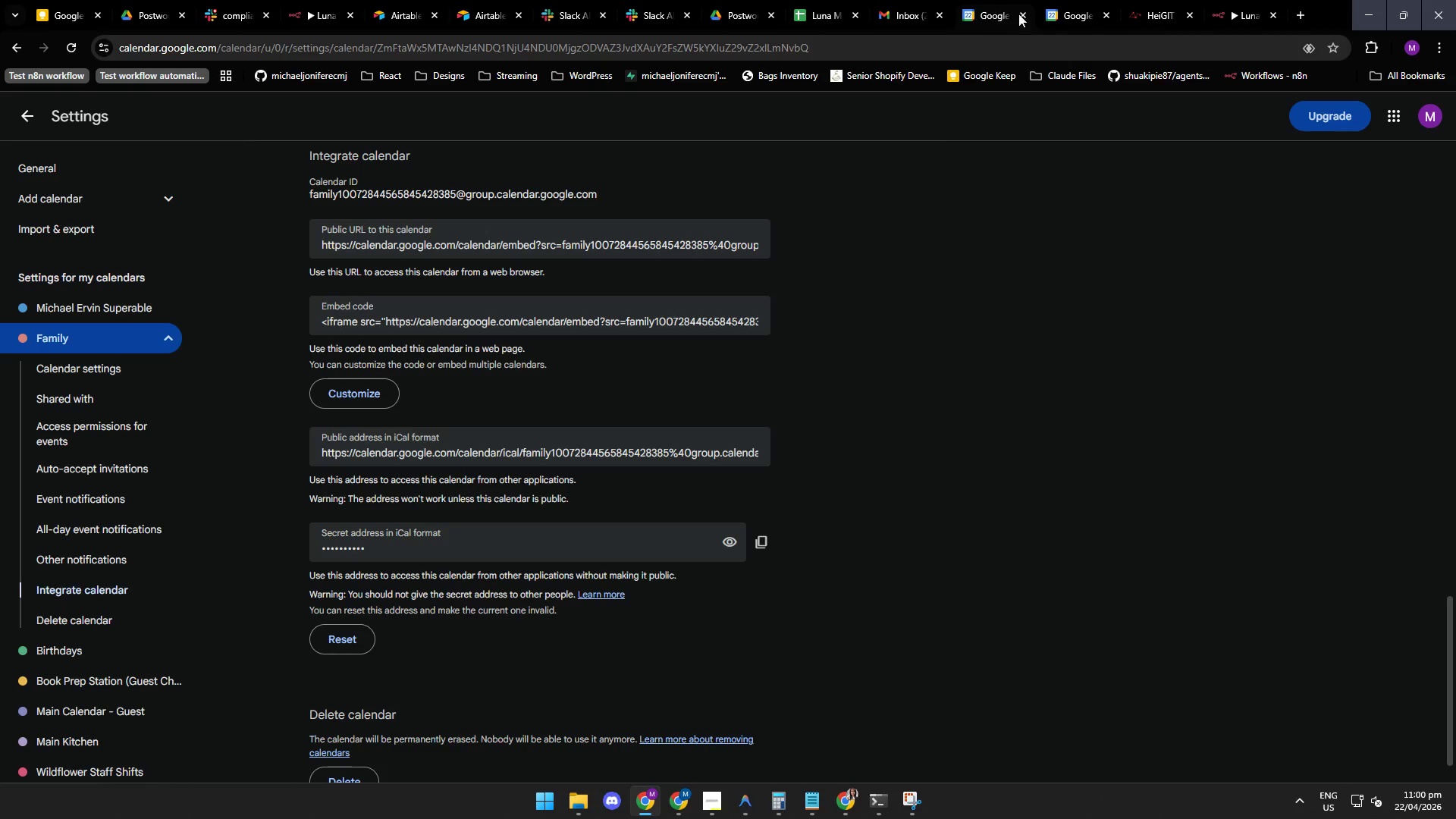 
left_click([1058, 10])
 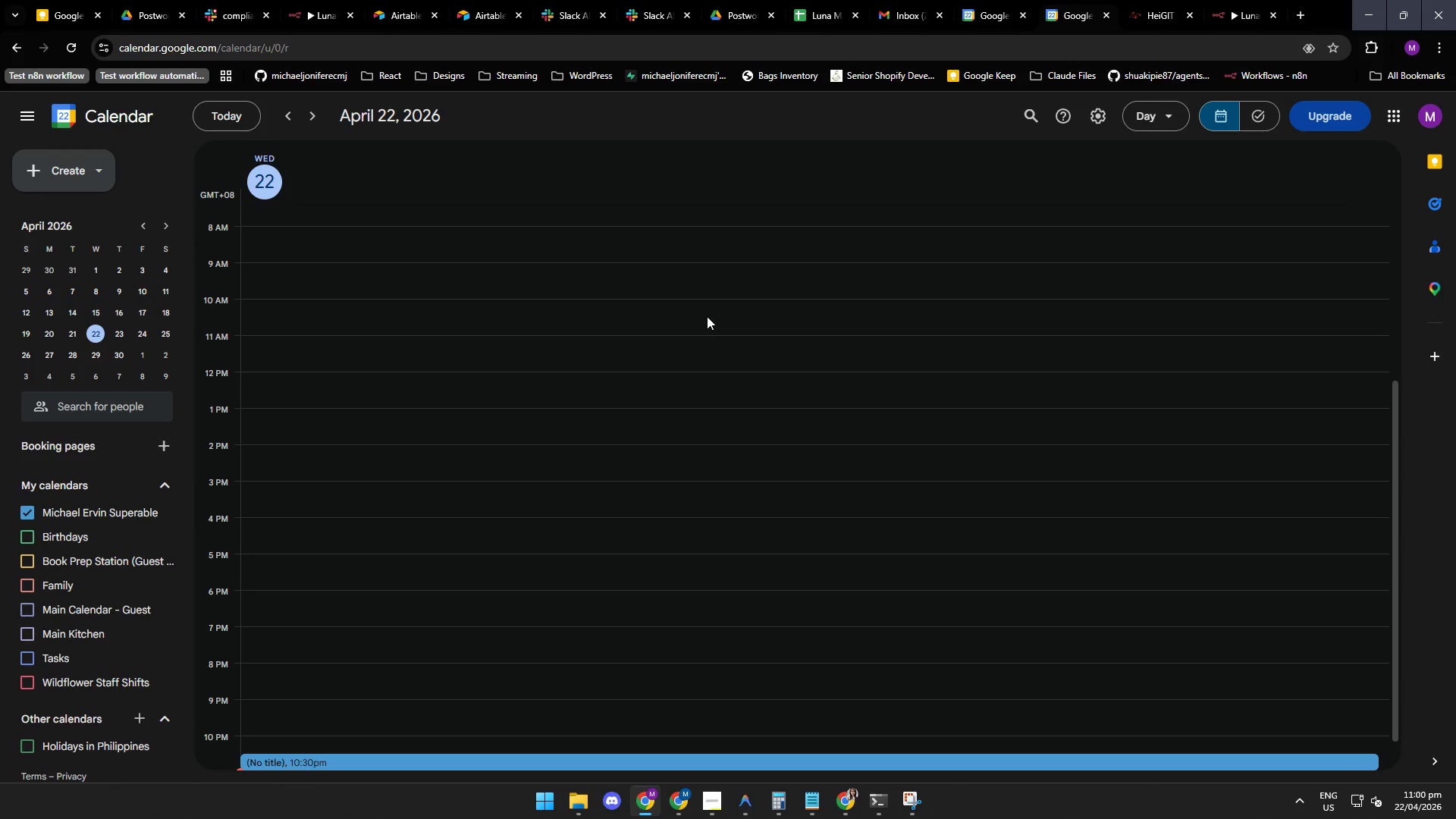 
wait(8.7)
 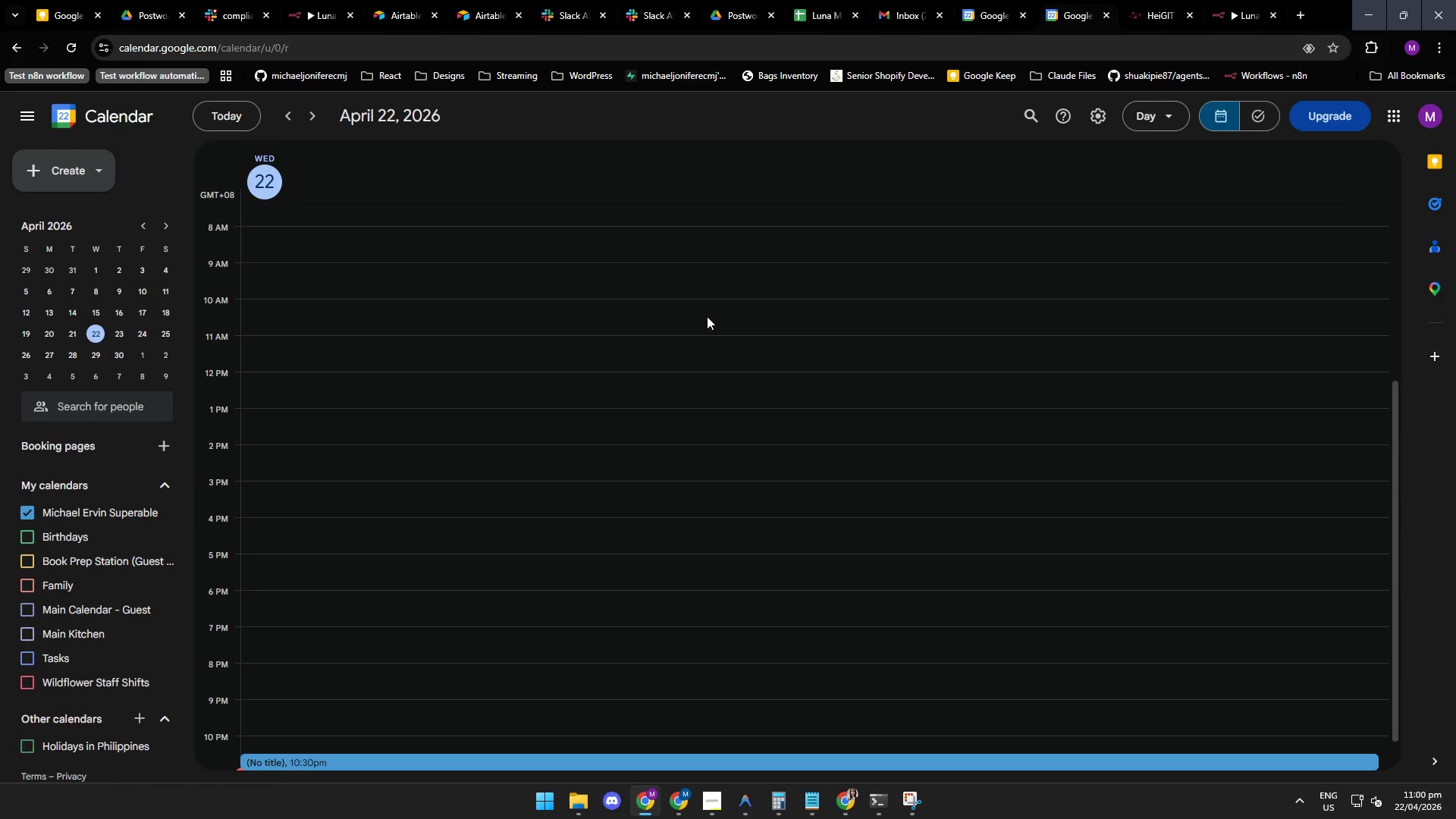 
mouse_move([739, 795])
 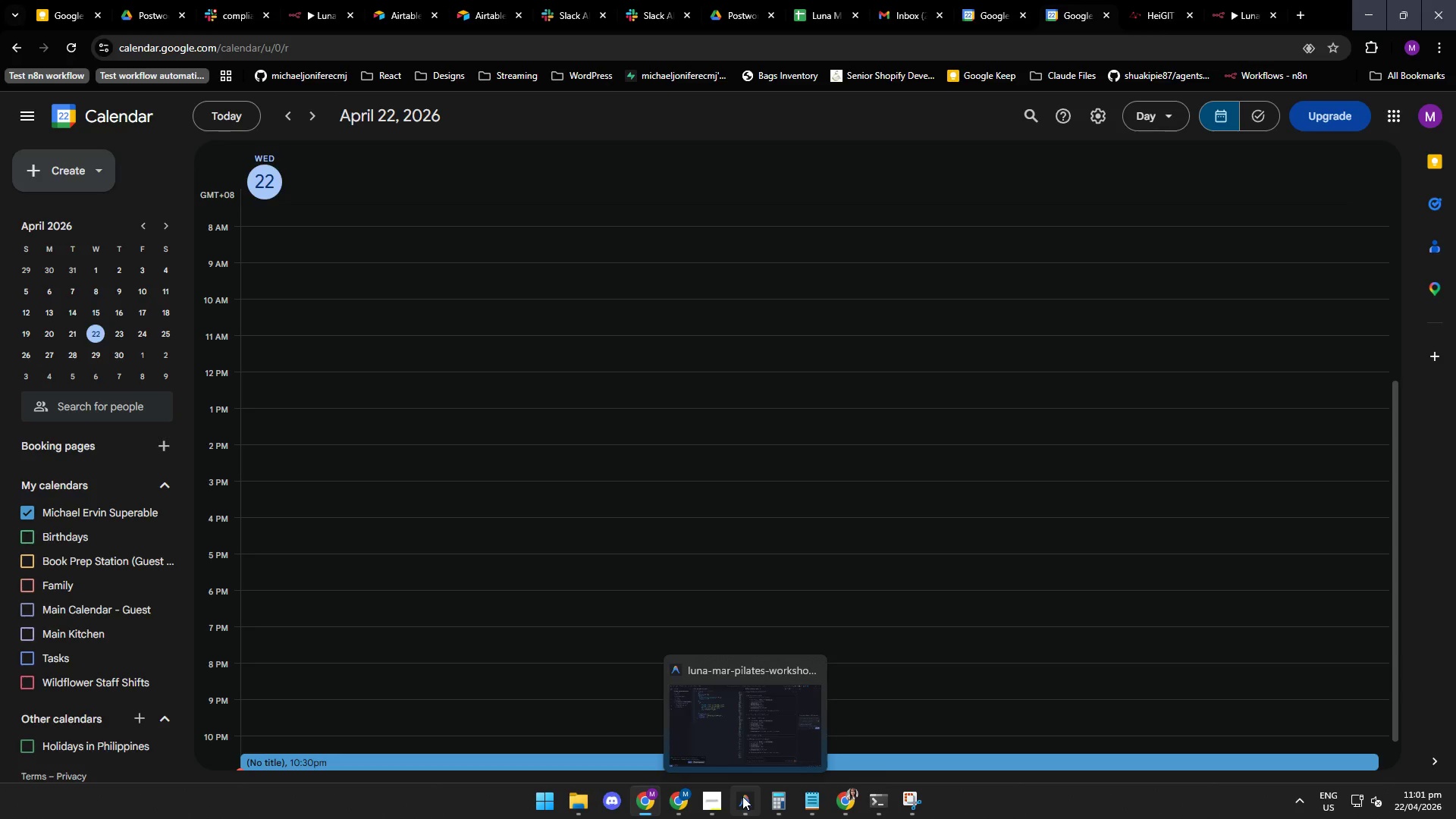 
left_click([740, 799])
 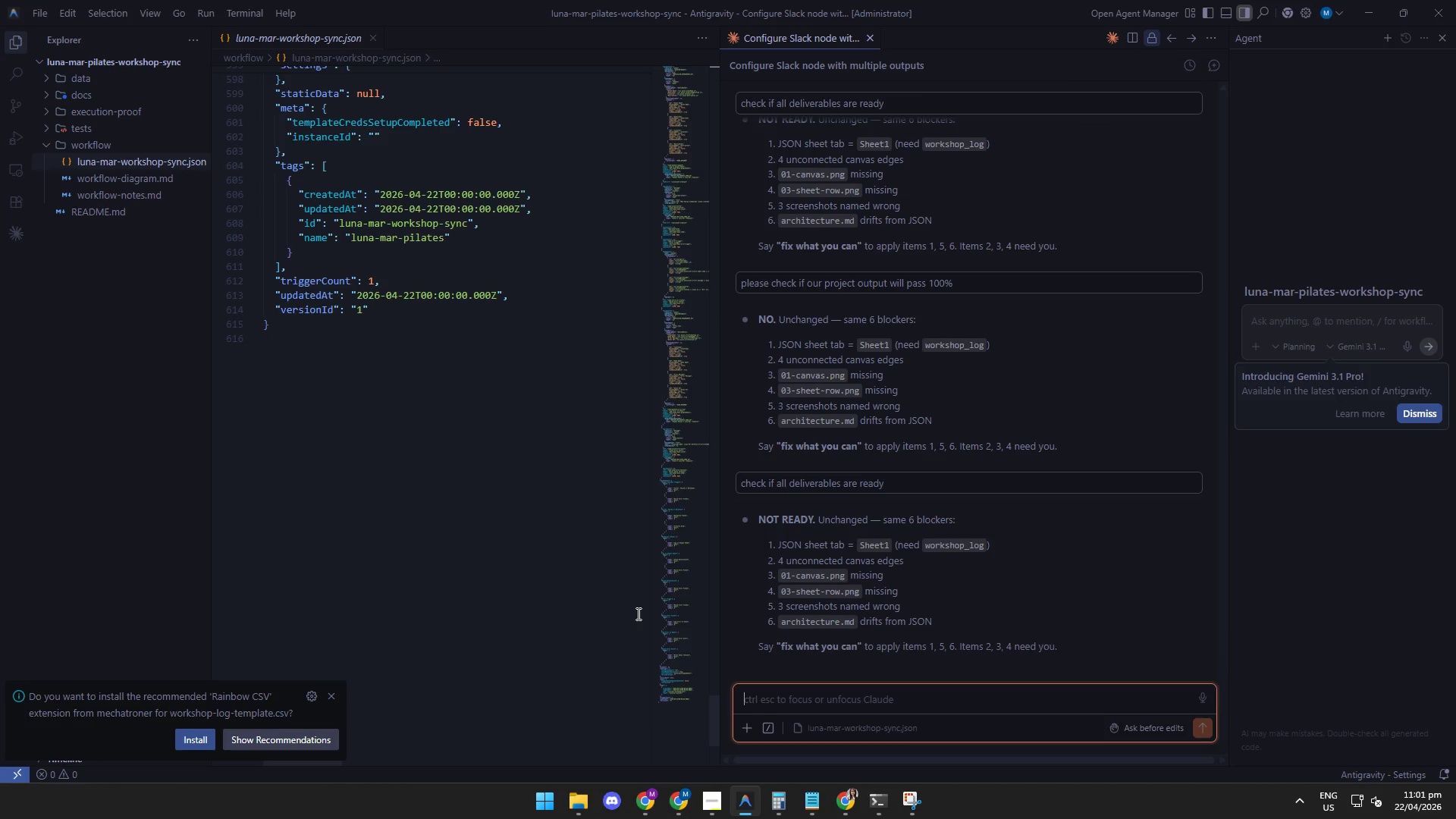 
wait(19.87)
 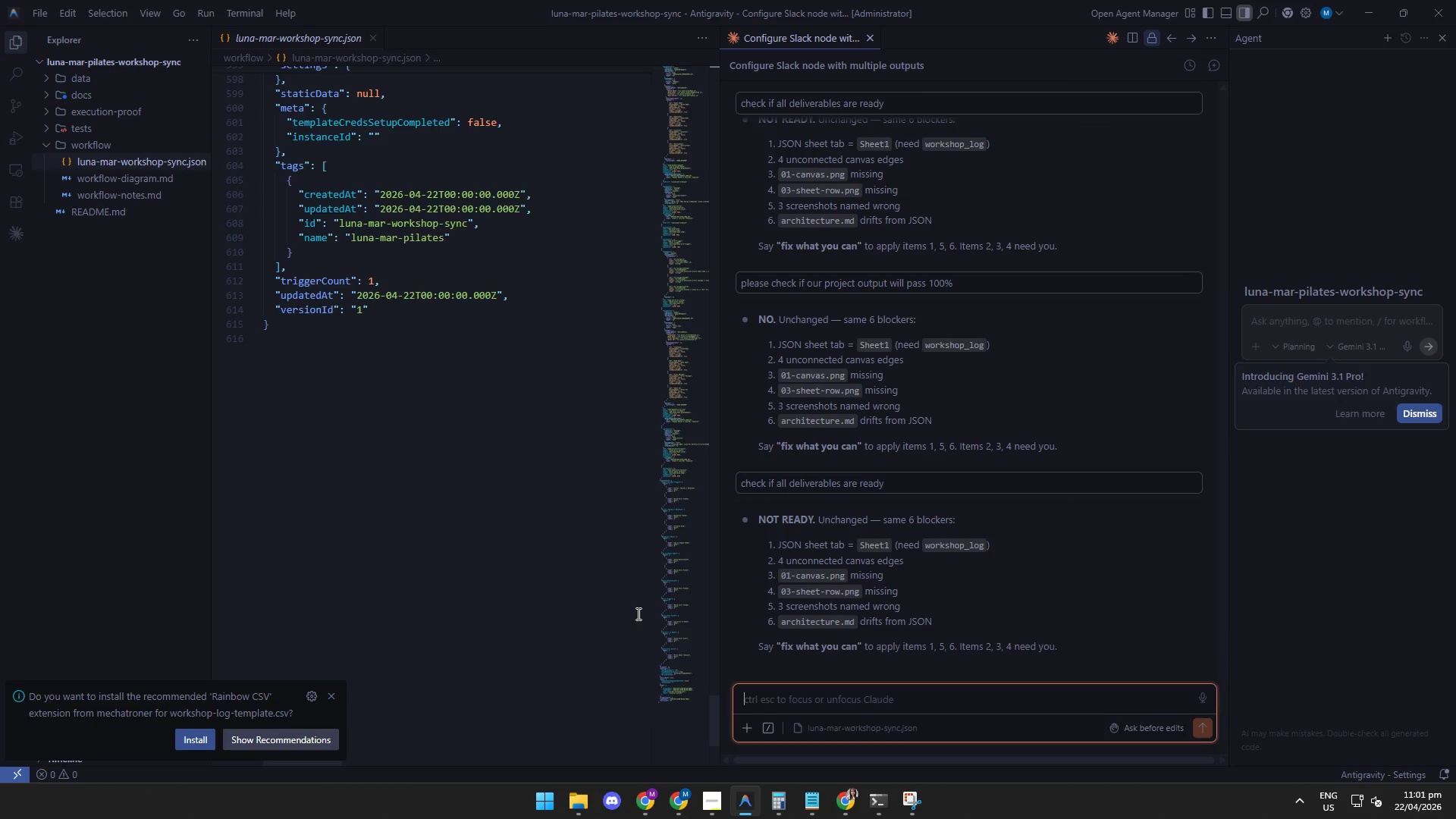 
mouse_move([810, 801])
 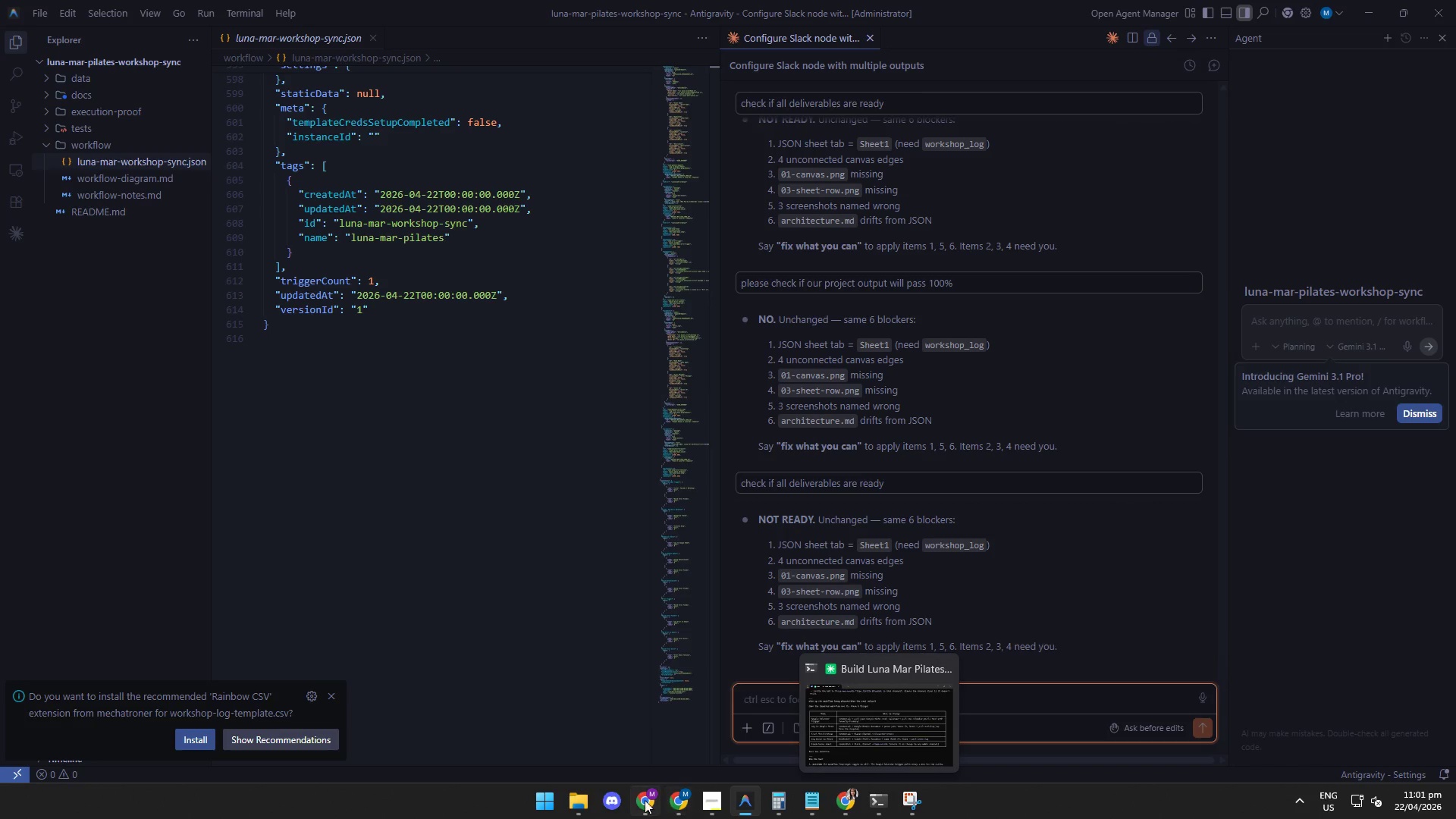 
left_click([645, 802])
 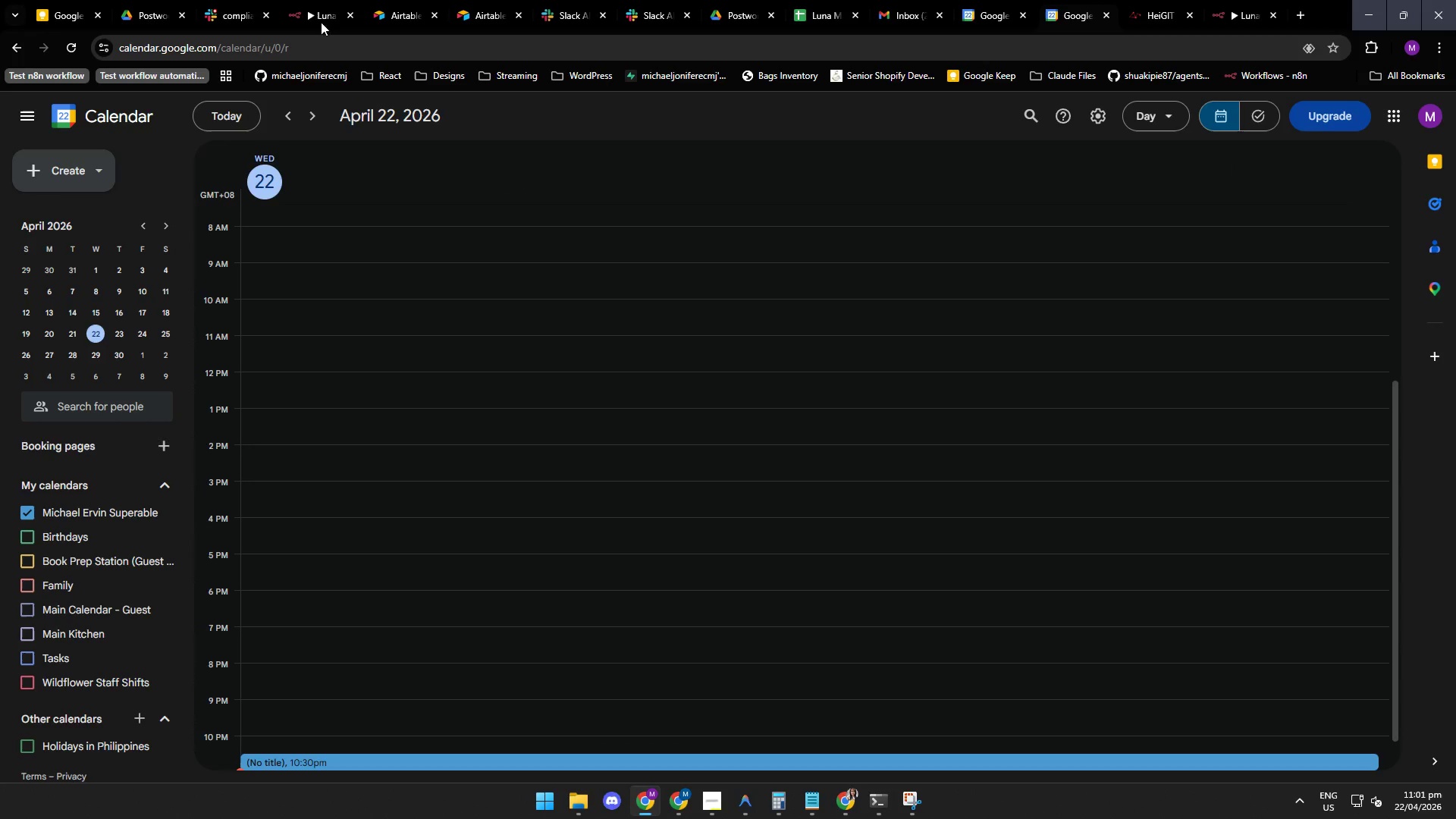 
left_click([316, 13])
 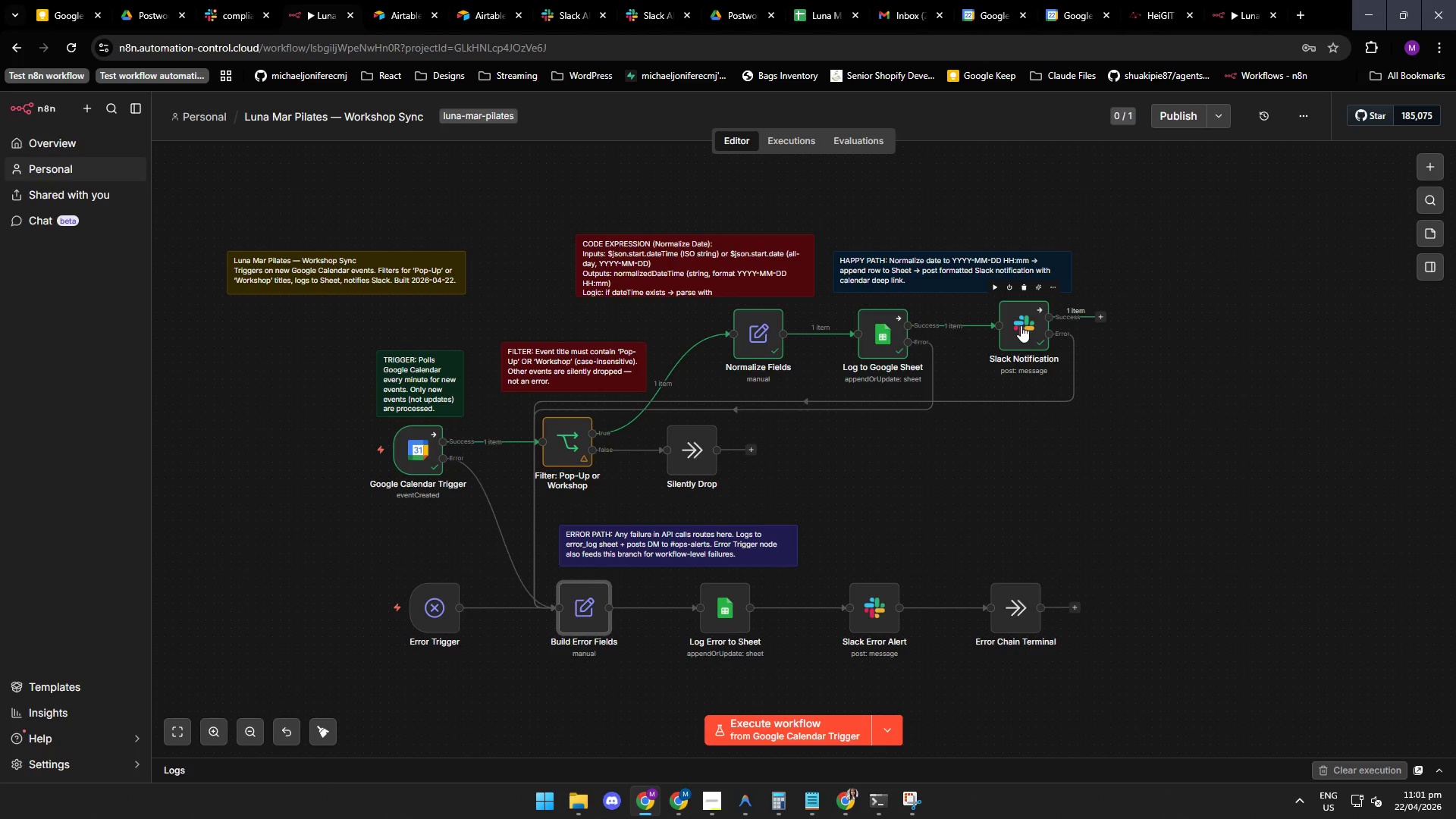 
double_click([1018, 328])
 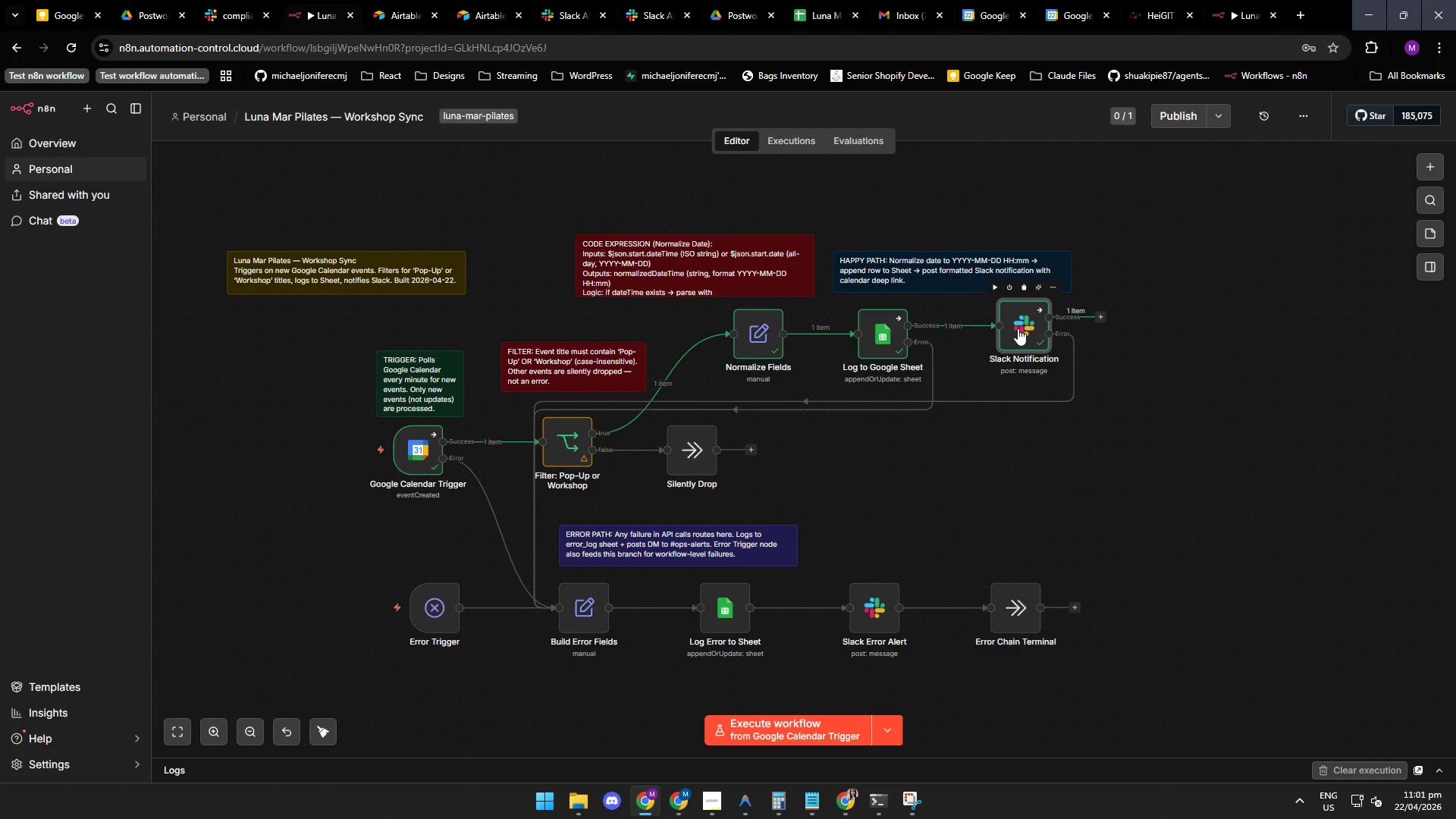 
triple_click([1018, 328])
 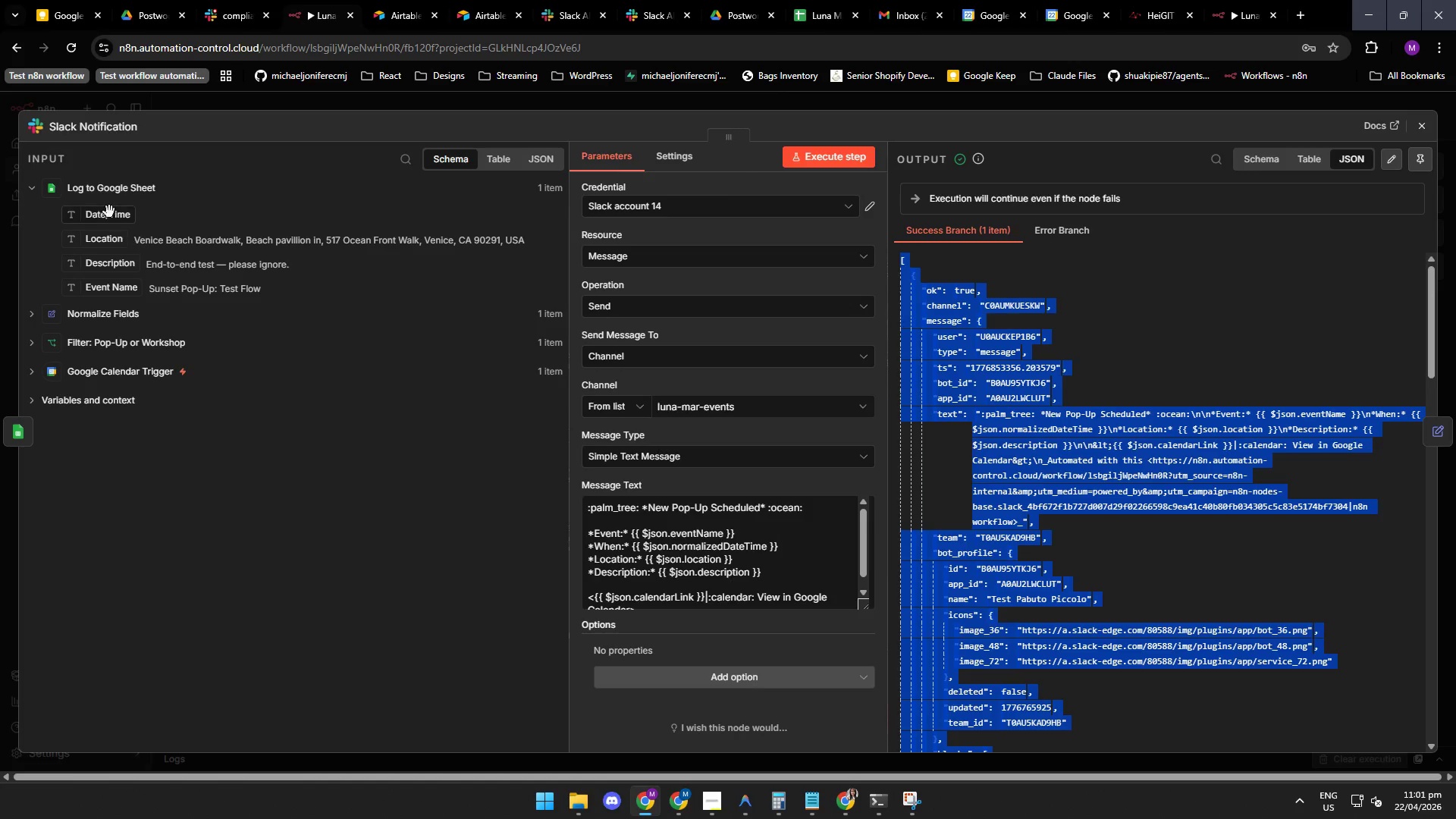 
triple_click([1018, 328])
 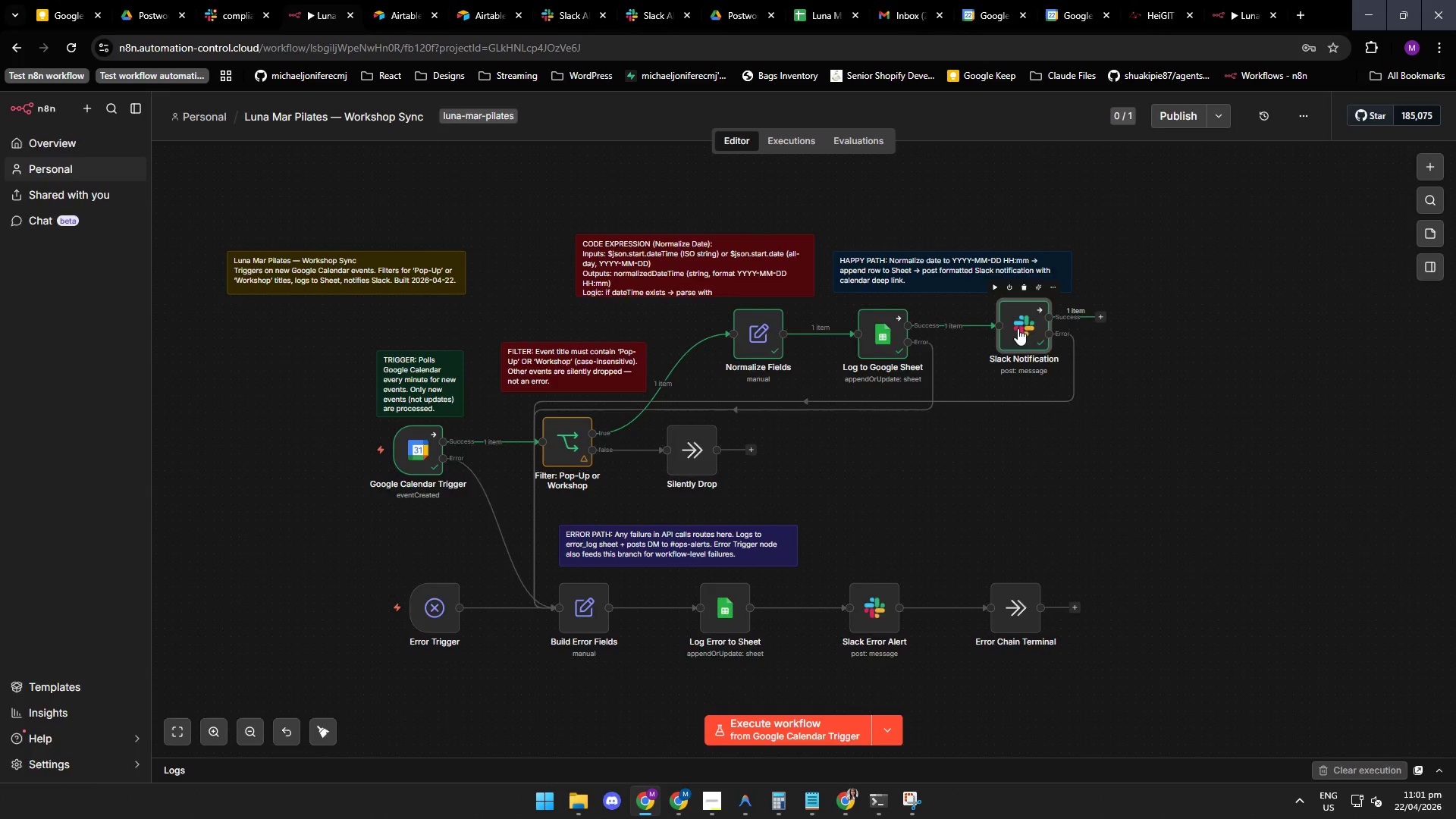 
wait(20.8)
 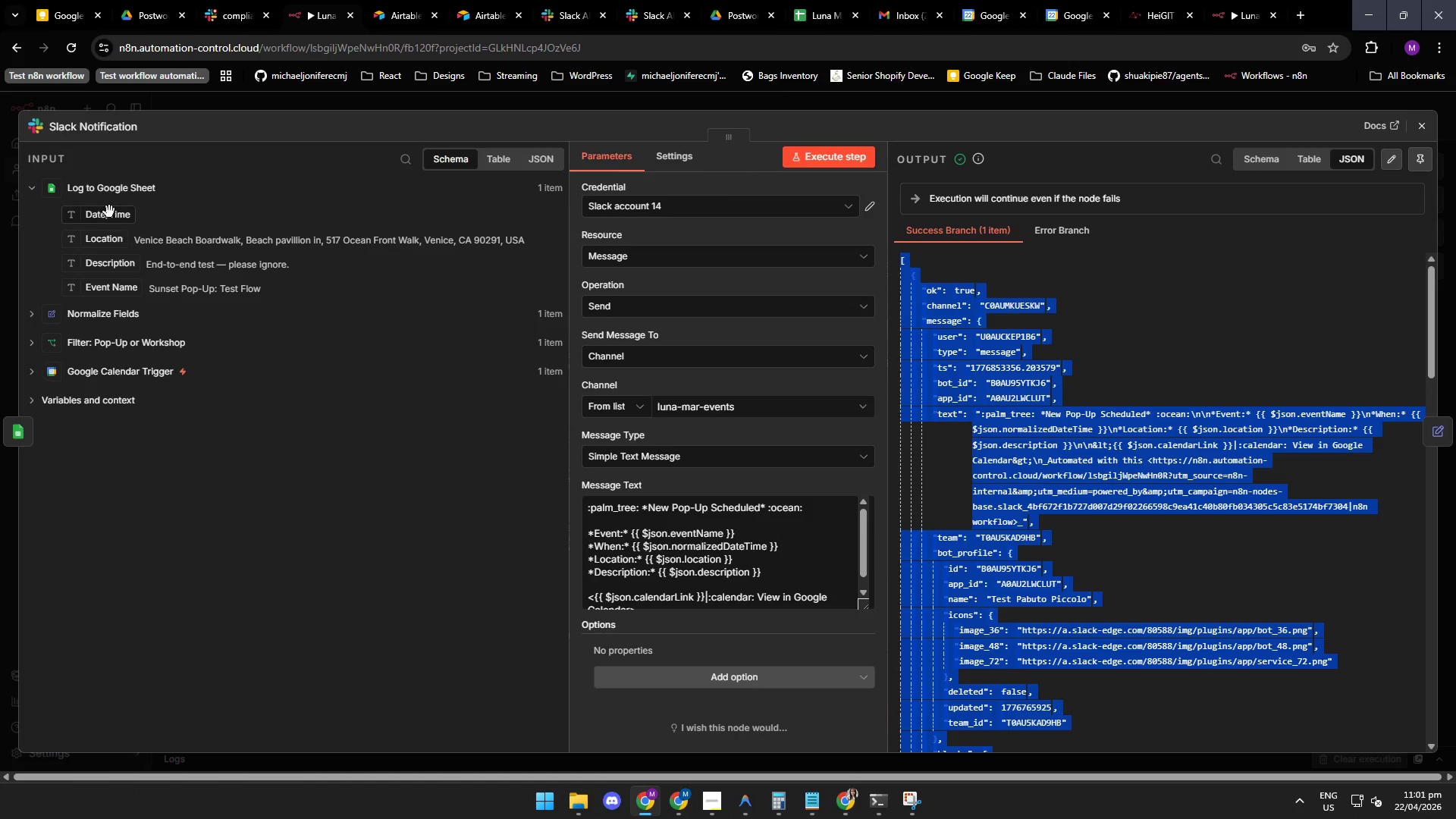 
mouse_move([754, 533])
 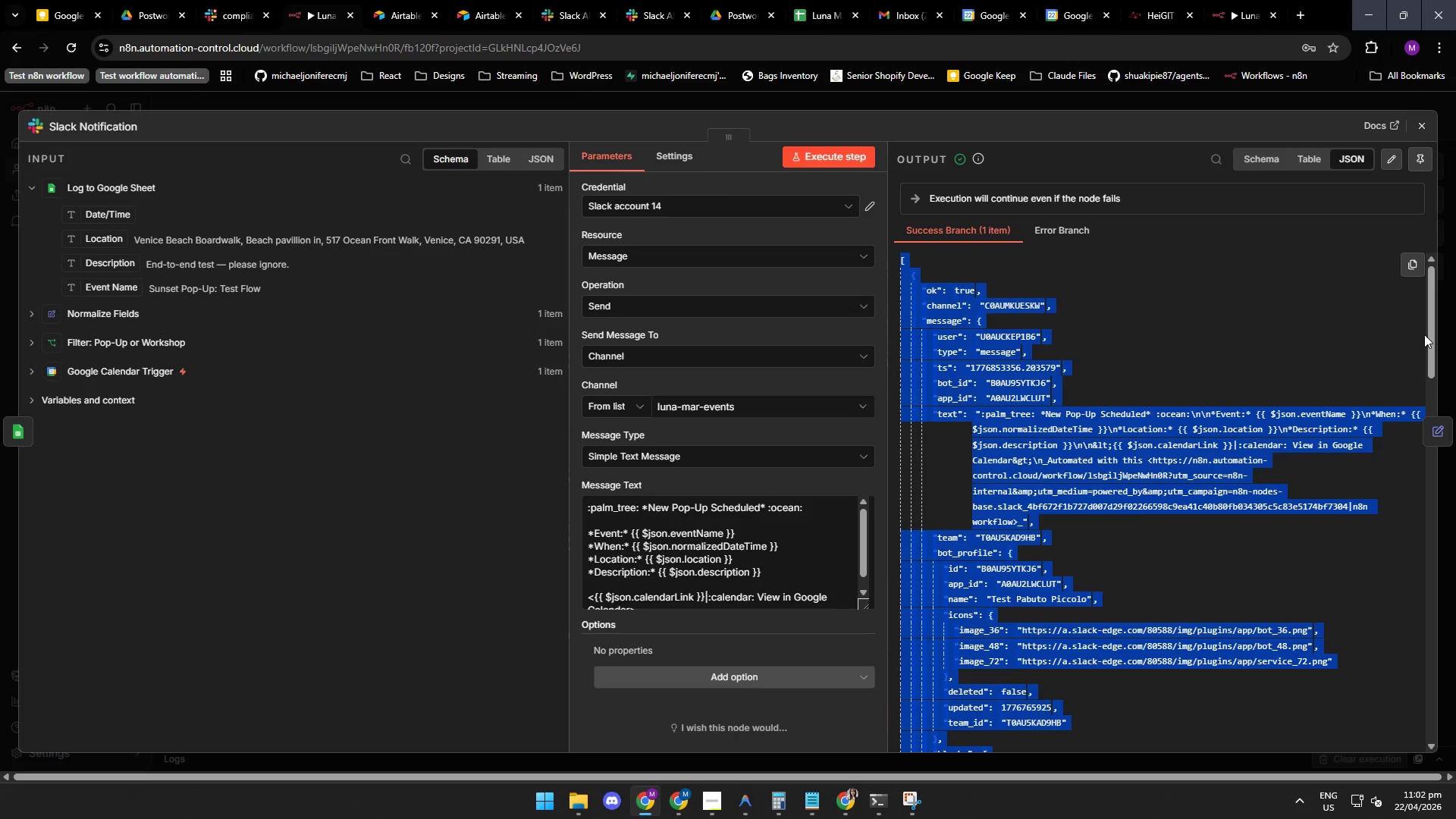 
left_click_drag(start_coordinate=[1429, 331], to_coordinate=[1413, 360])
 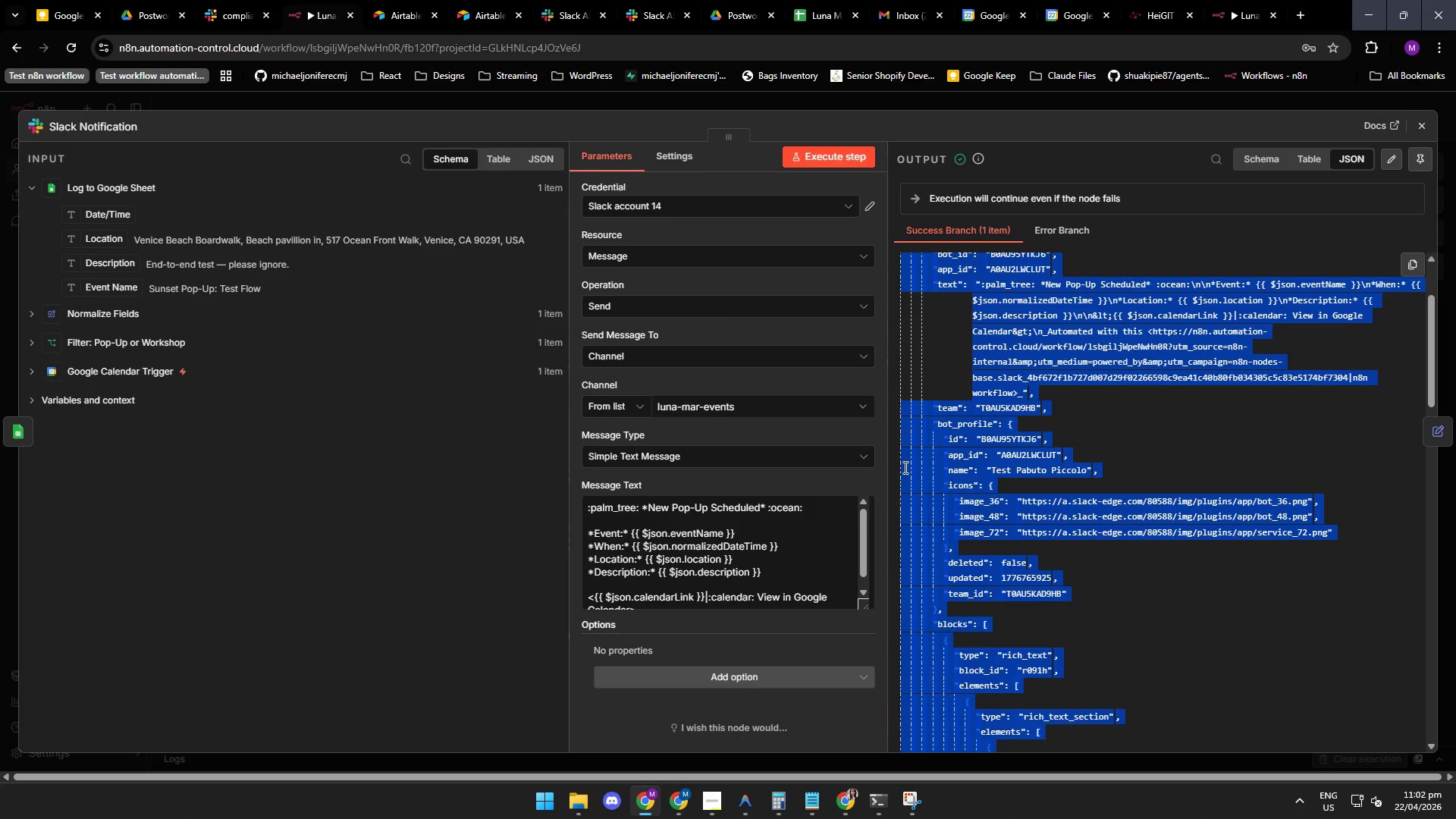 
wait(8.76)
 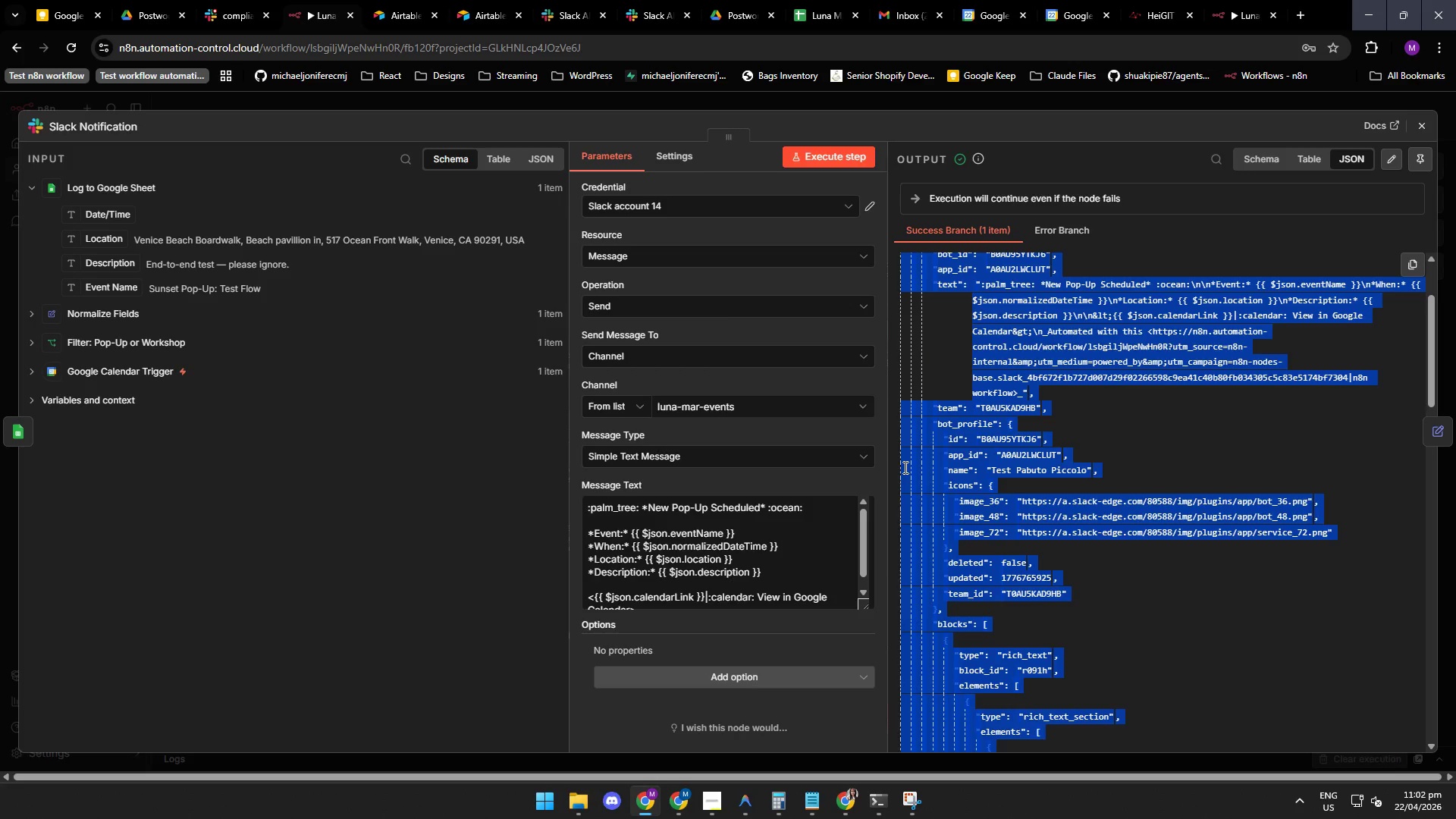 
left_click([752, 811])
 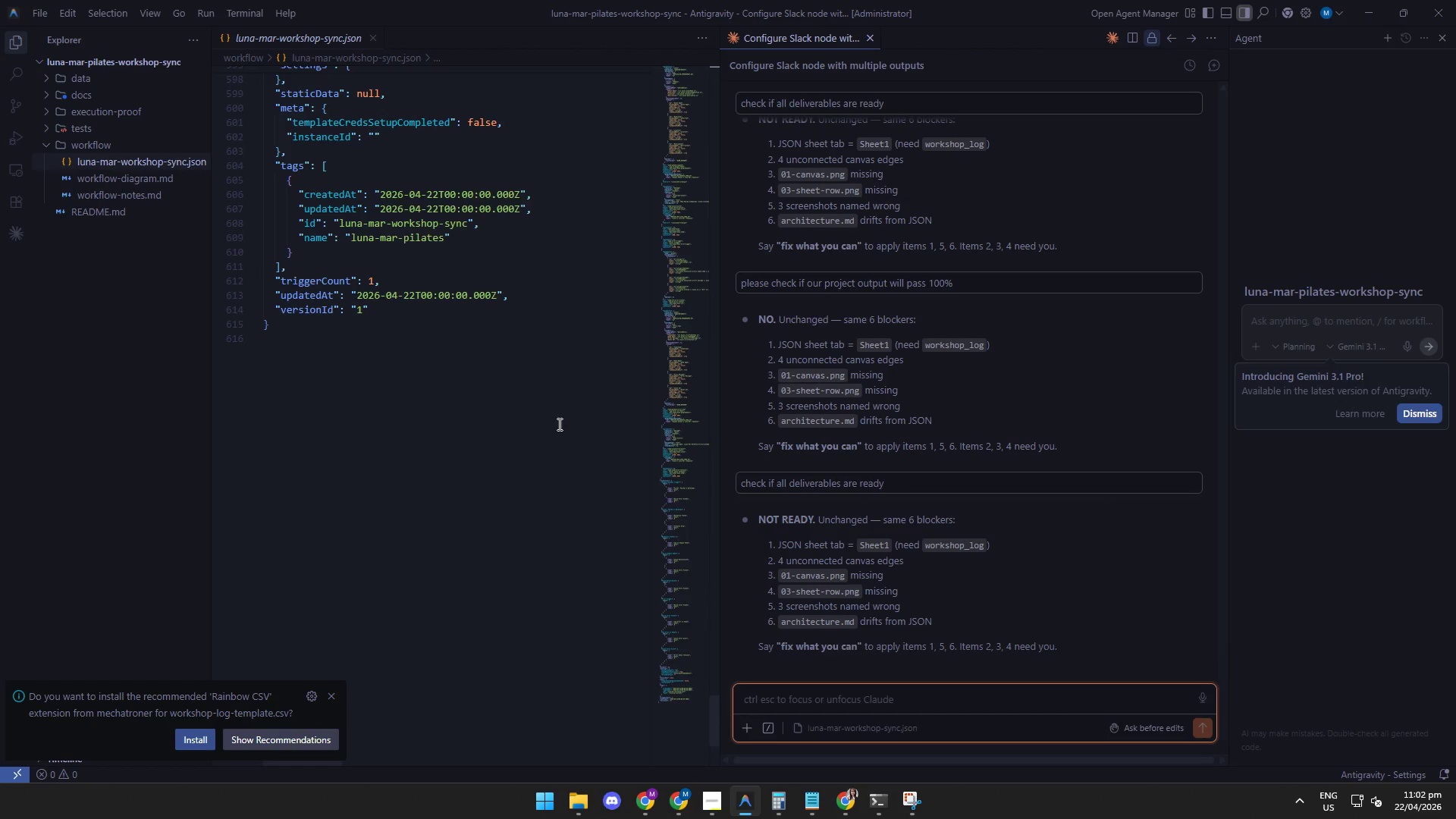 
scroll: coordinate [557, 426], scroll_direction: down, amount: 13.0
 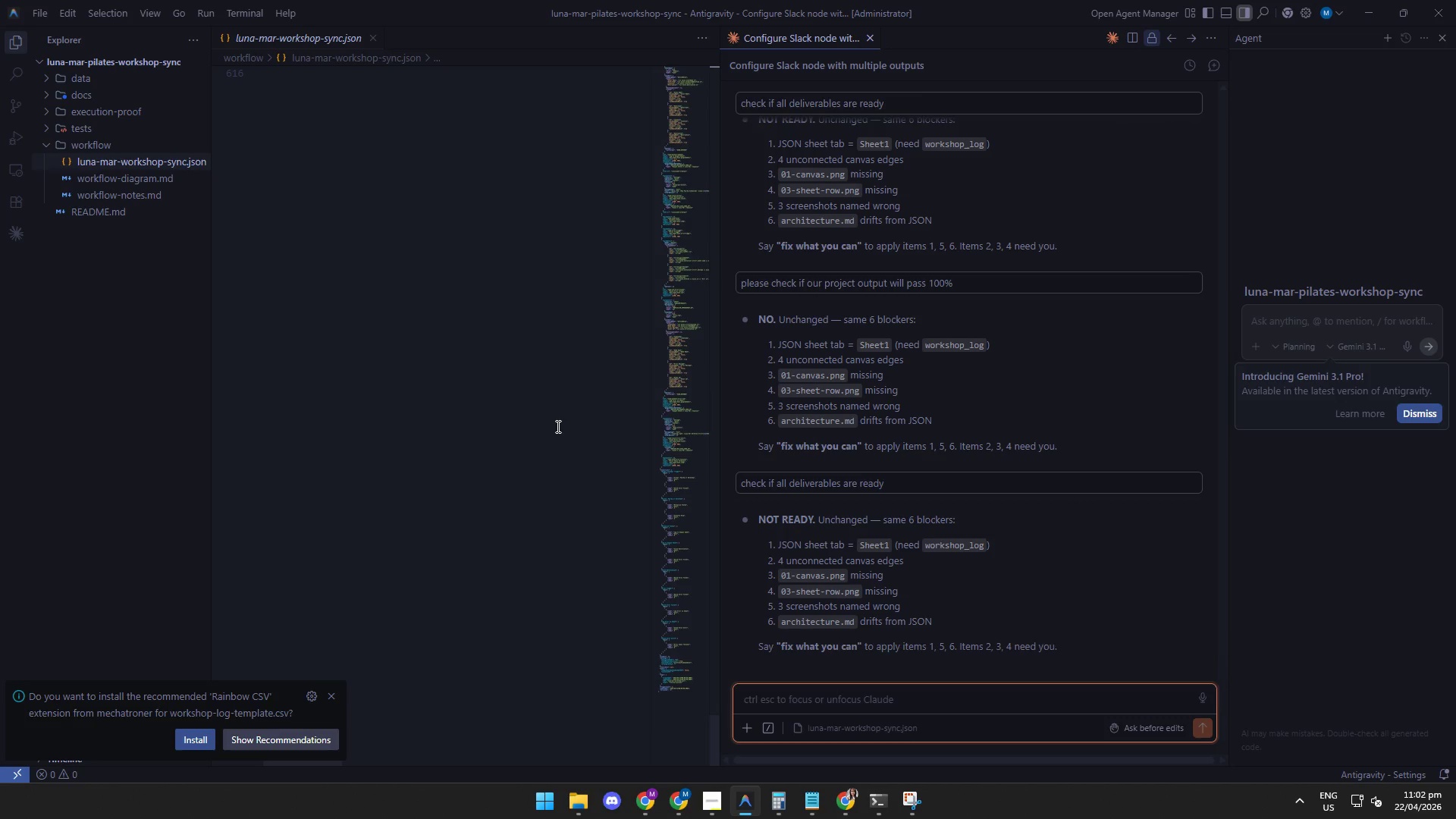 
scroll: coordinate [555, 427], scroll_direction: up, amount: 7.0
 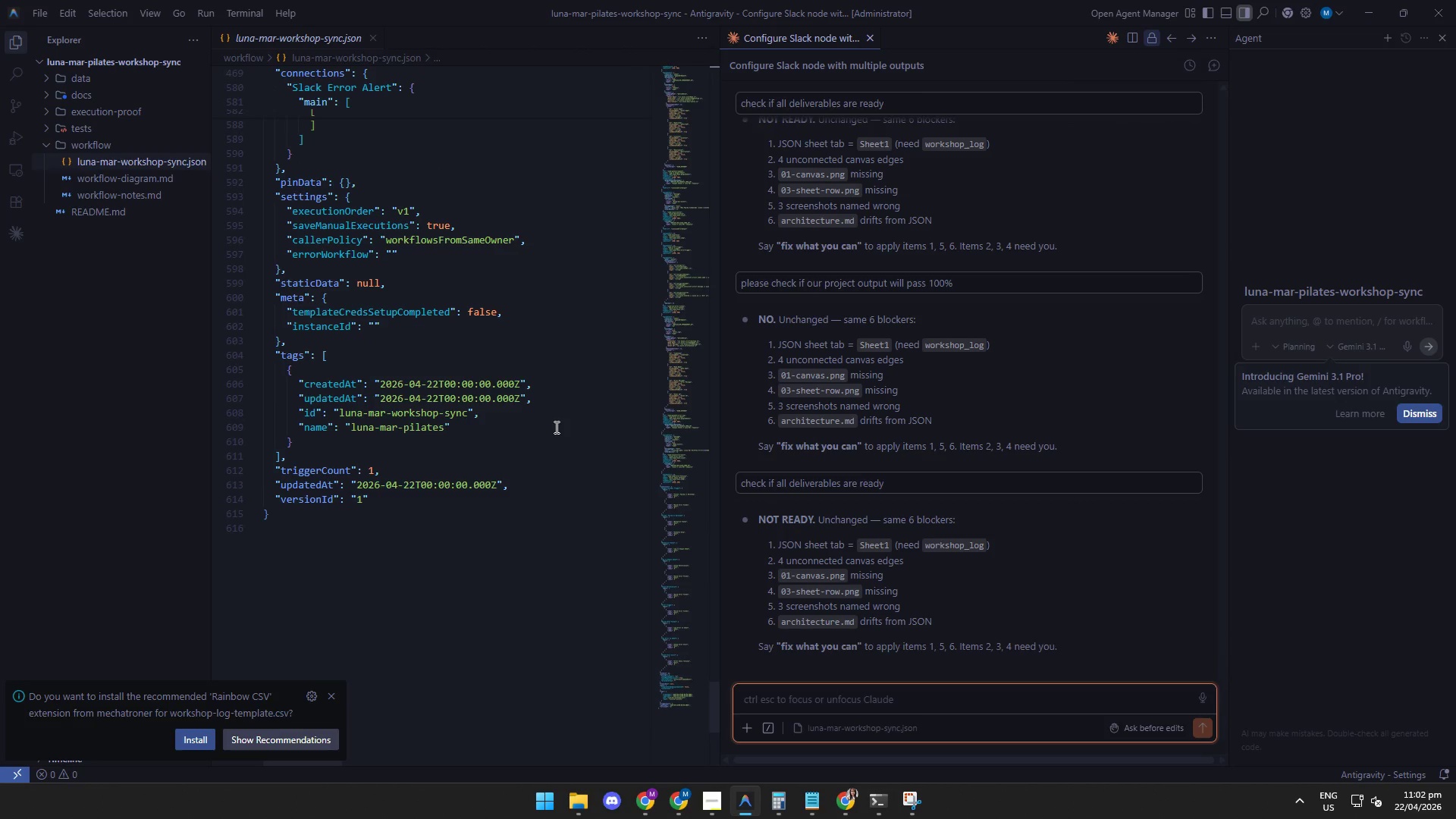 
scroll: coordinate [555, 427], scroll_direction: down, amount: 7.0
 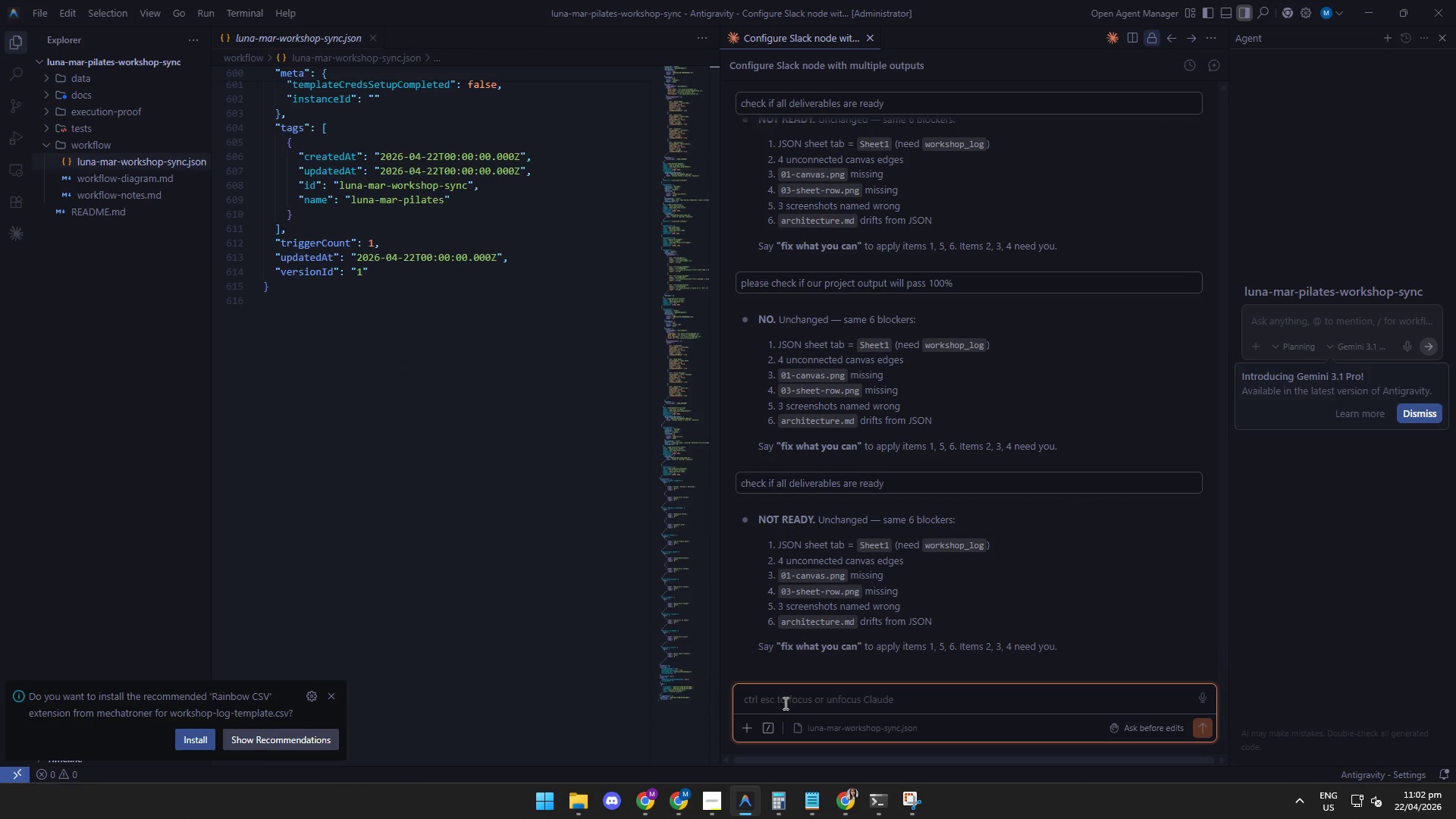 
left_click([792, 704])
 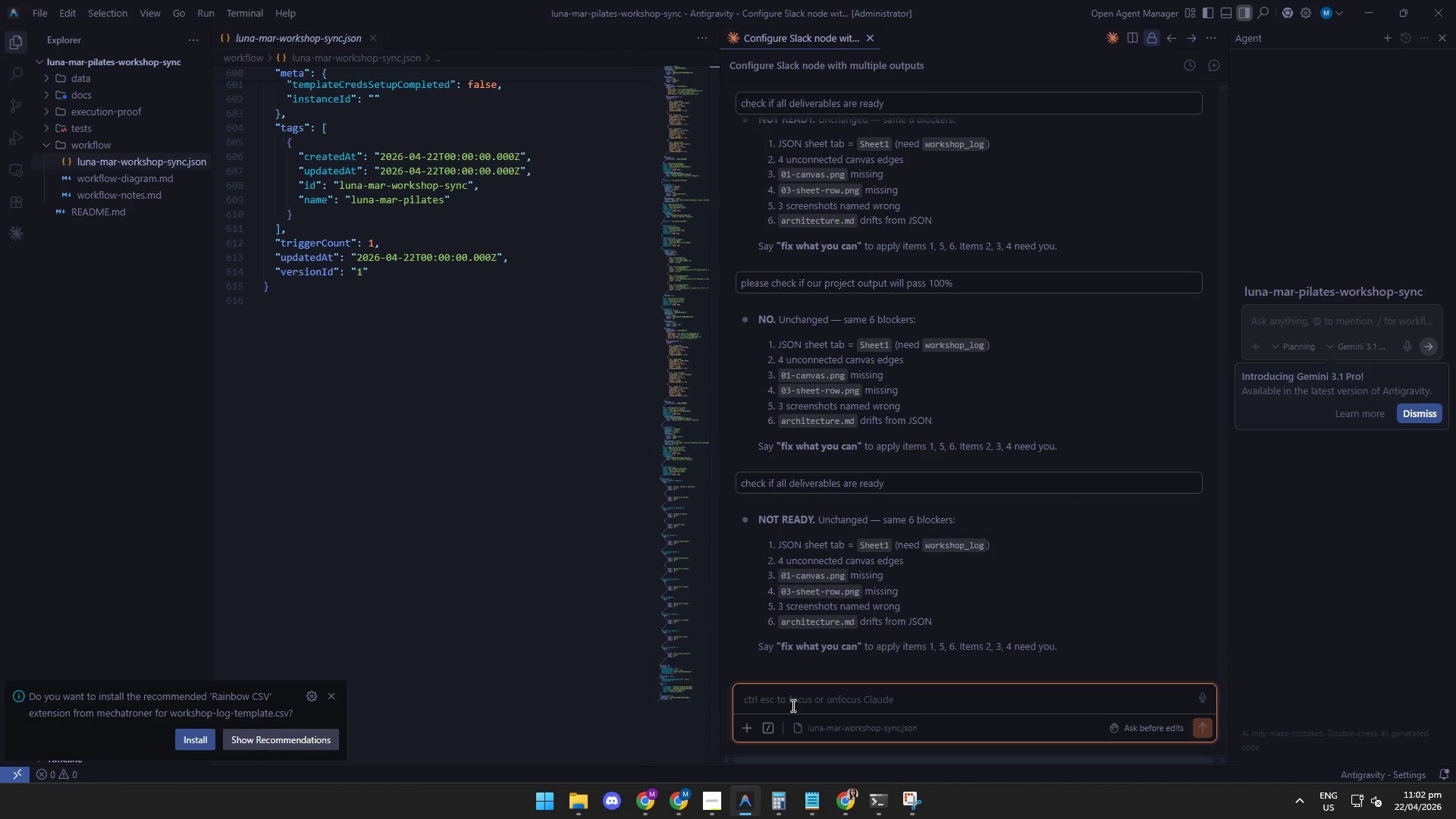 
type(did you already check if there are no)
 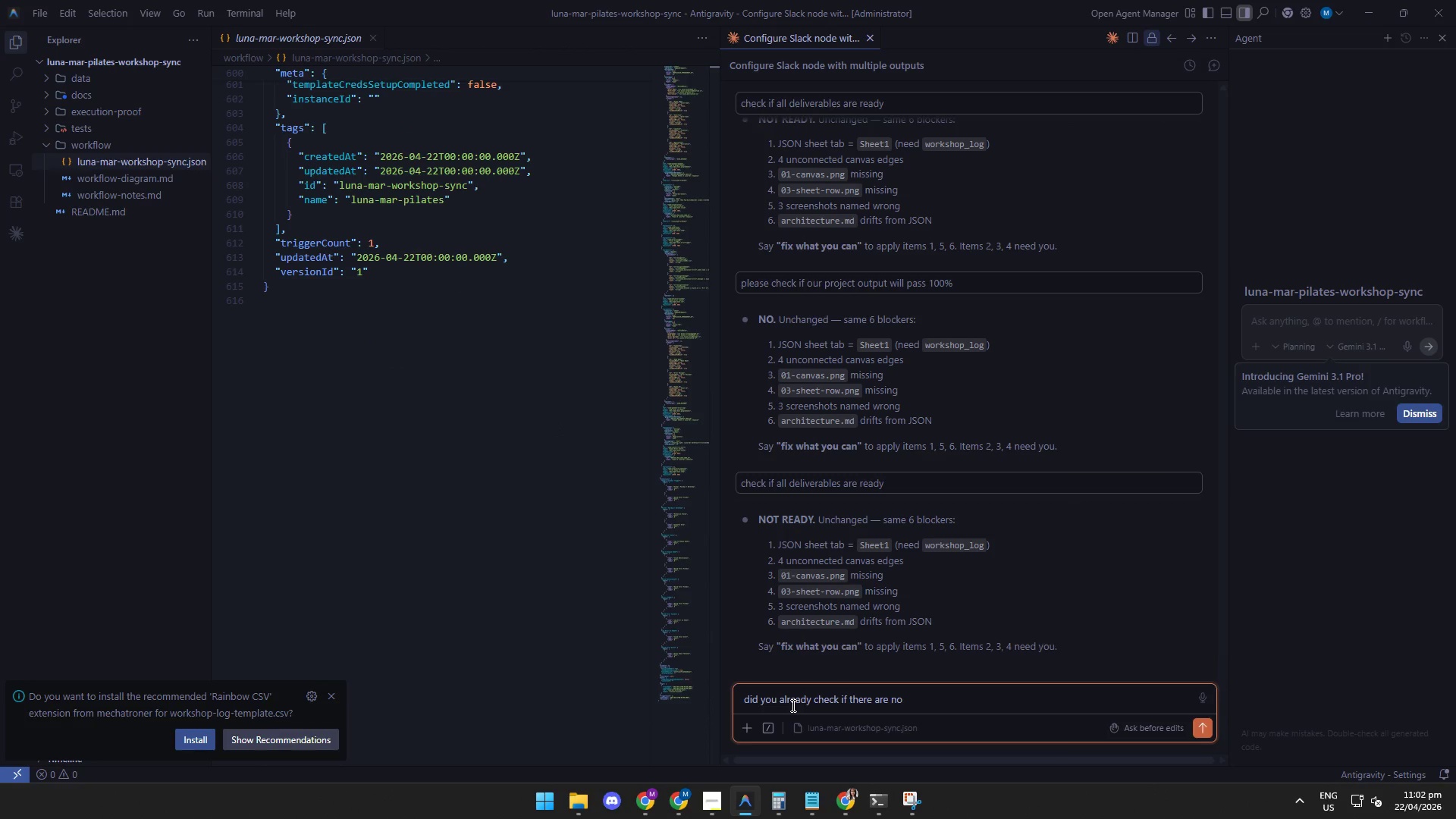 
hold_key(key=Backspace, duration=0.52)
 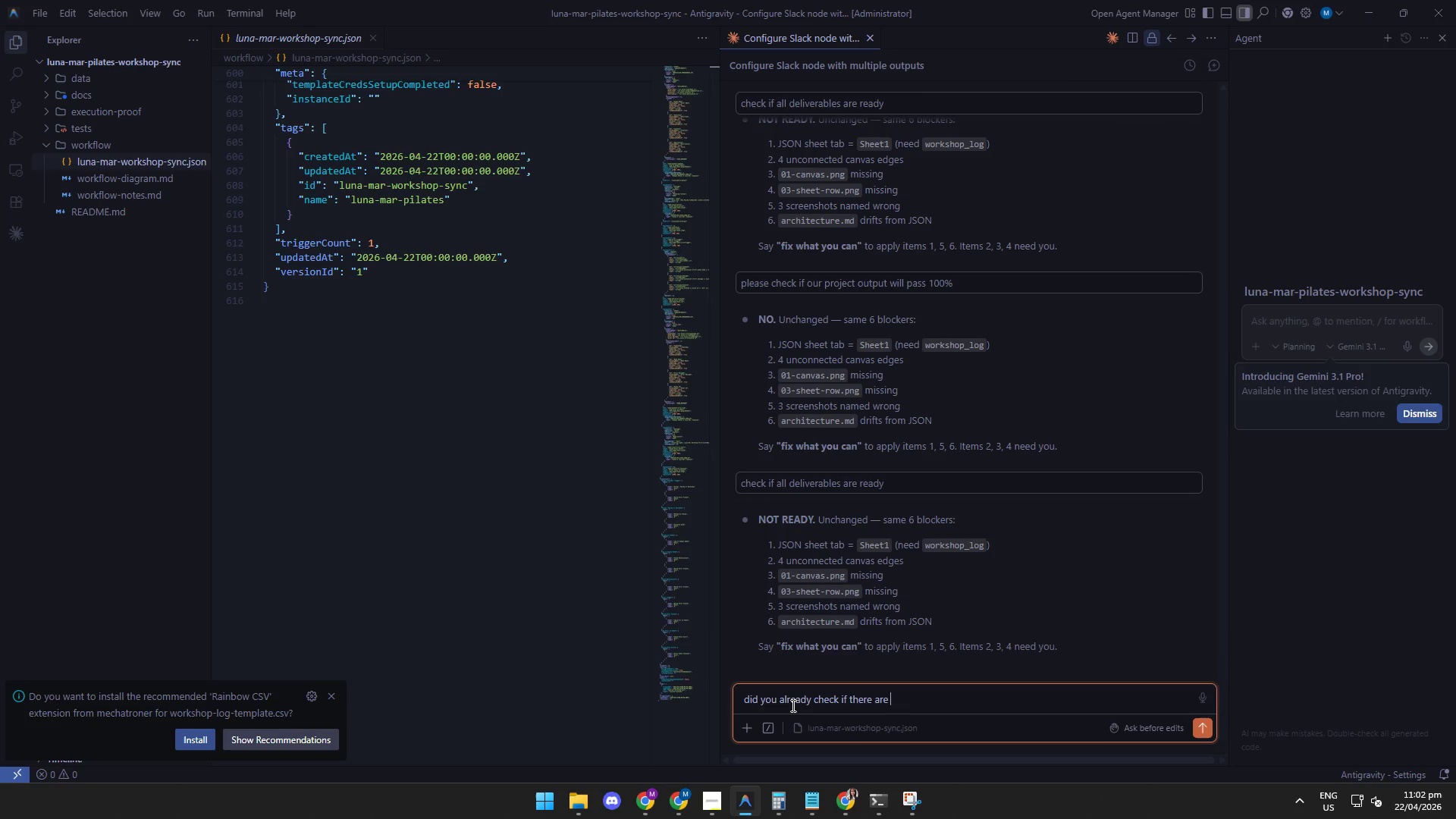 
hold_key(key=Backspace, duration=1.5)
 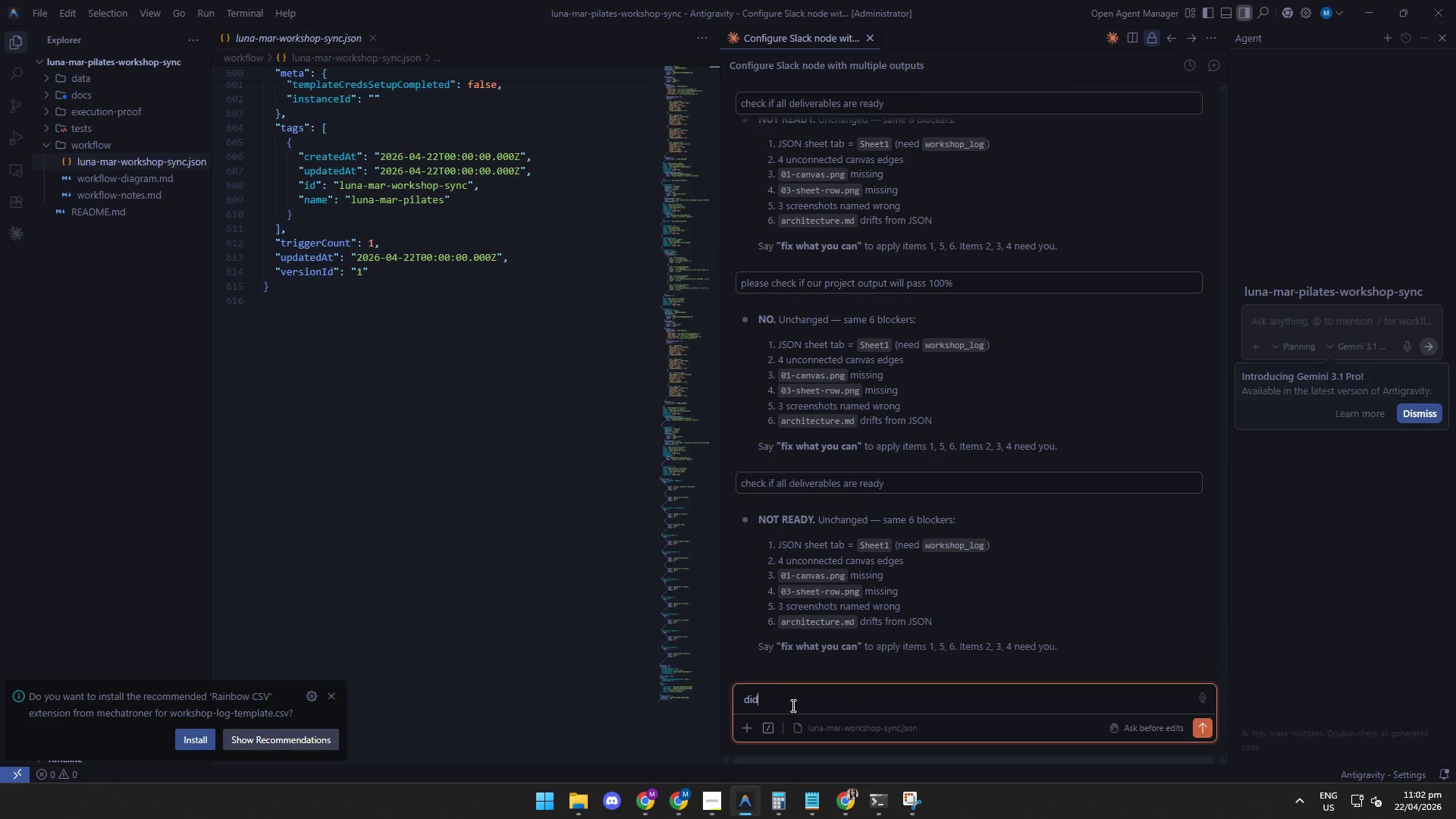 
key(Backspace)
key(Backspace)
key(Backspace)
key(Backspace)
key(Backspace)
key(Backspace)
type(please check if our pro)
key(Backspace)
key(Backspace)
type(roject outut will pass 100% )
 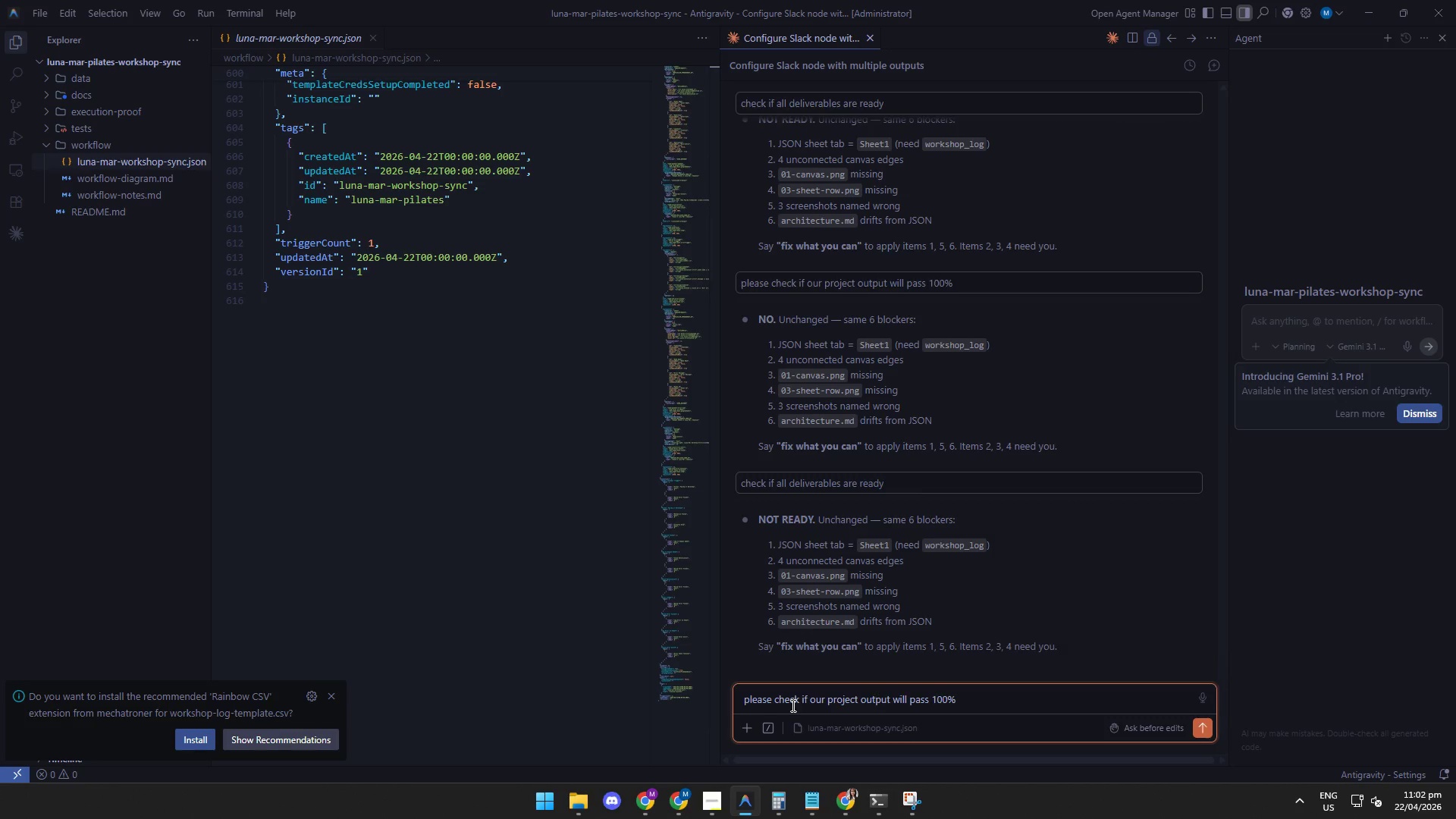 
key(Enter)
 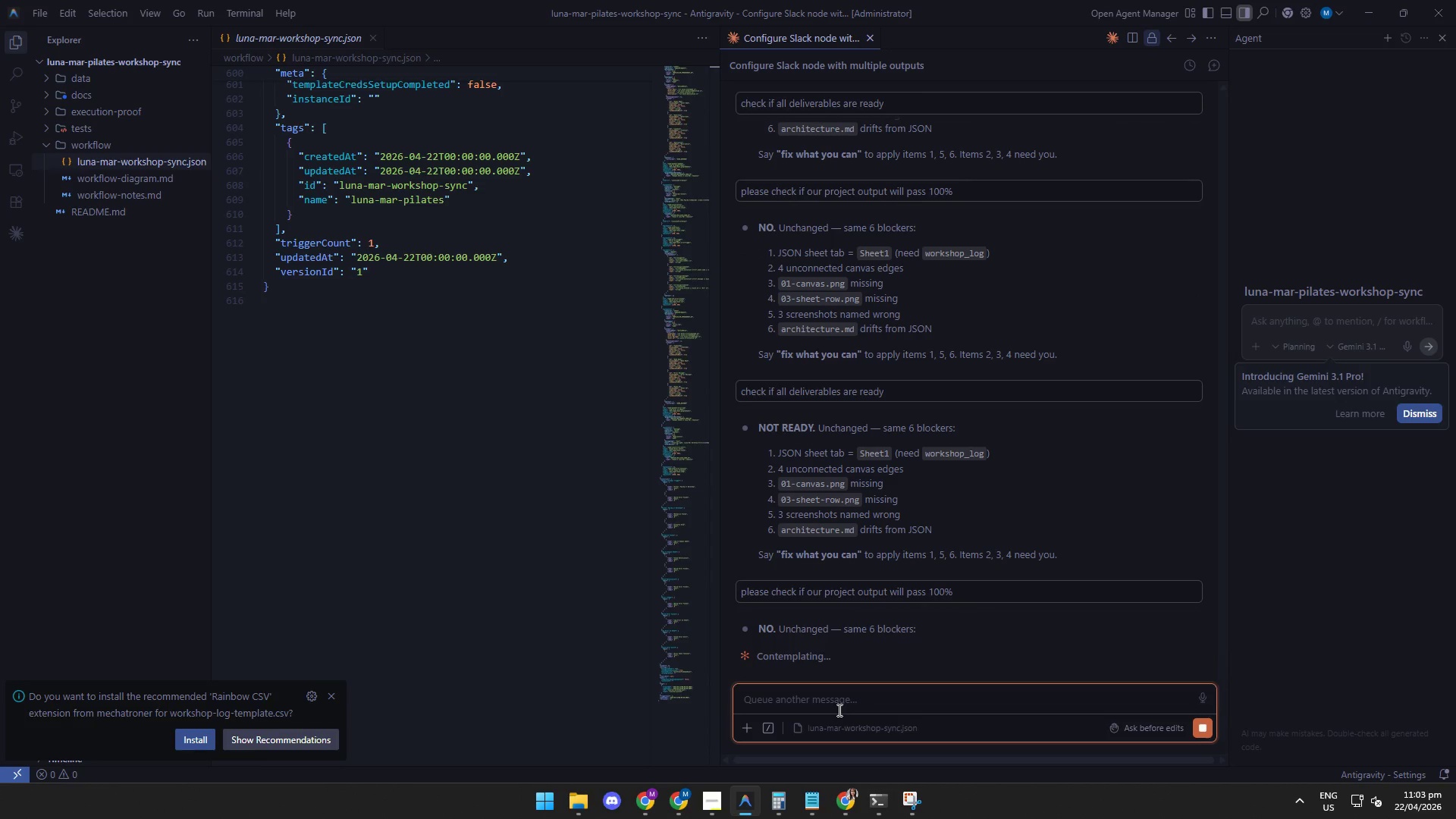 
wait(5.97)
 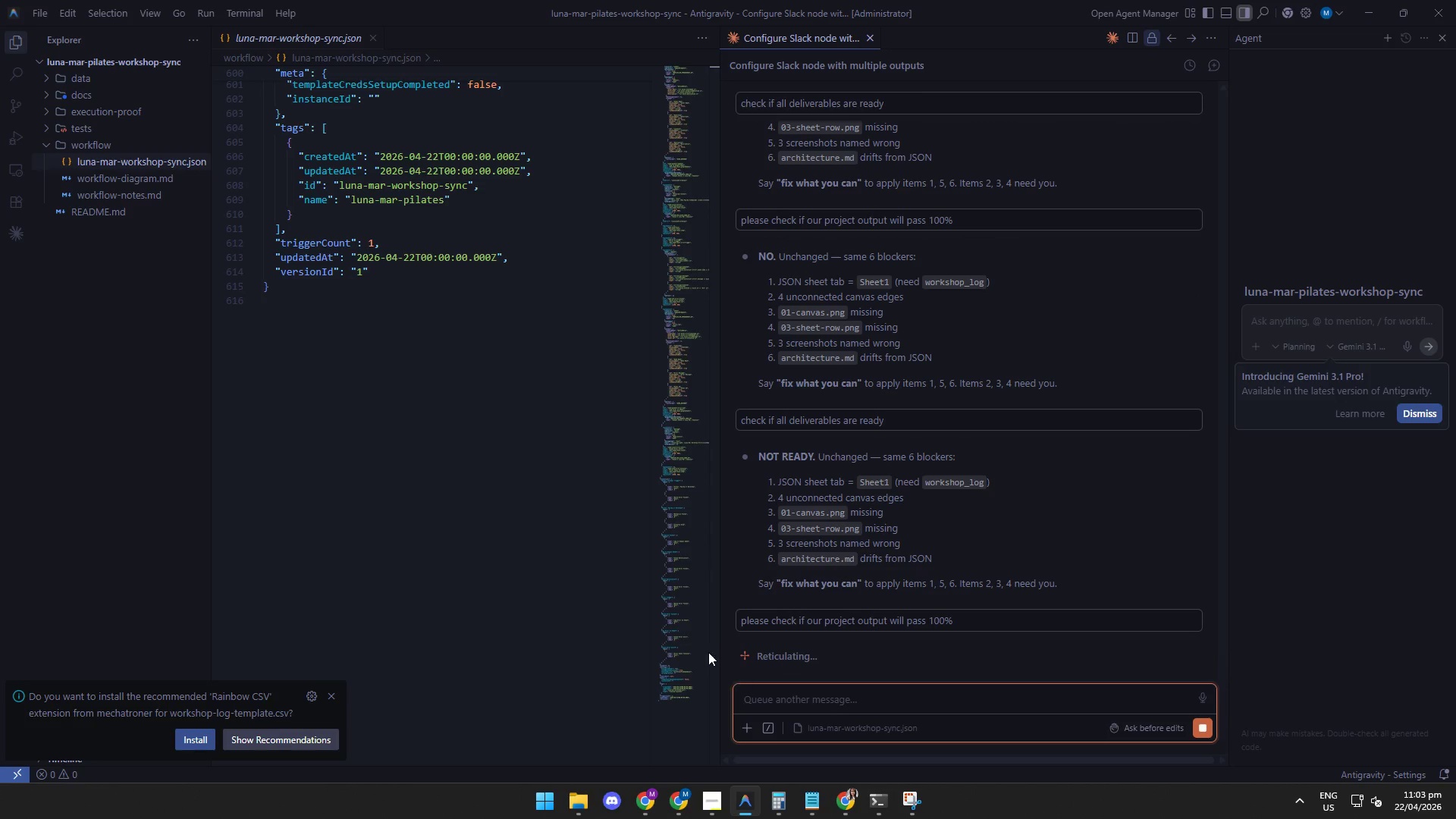 
mouse_move([662, 808])
 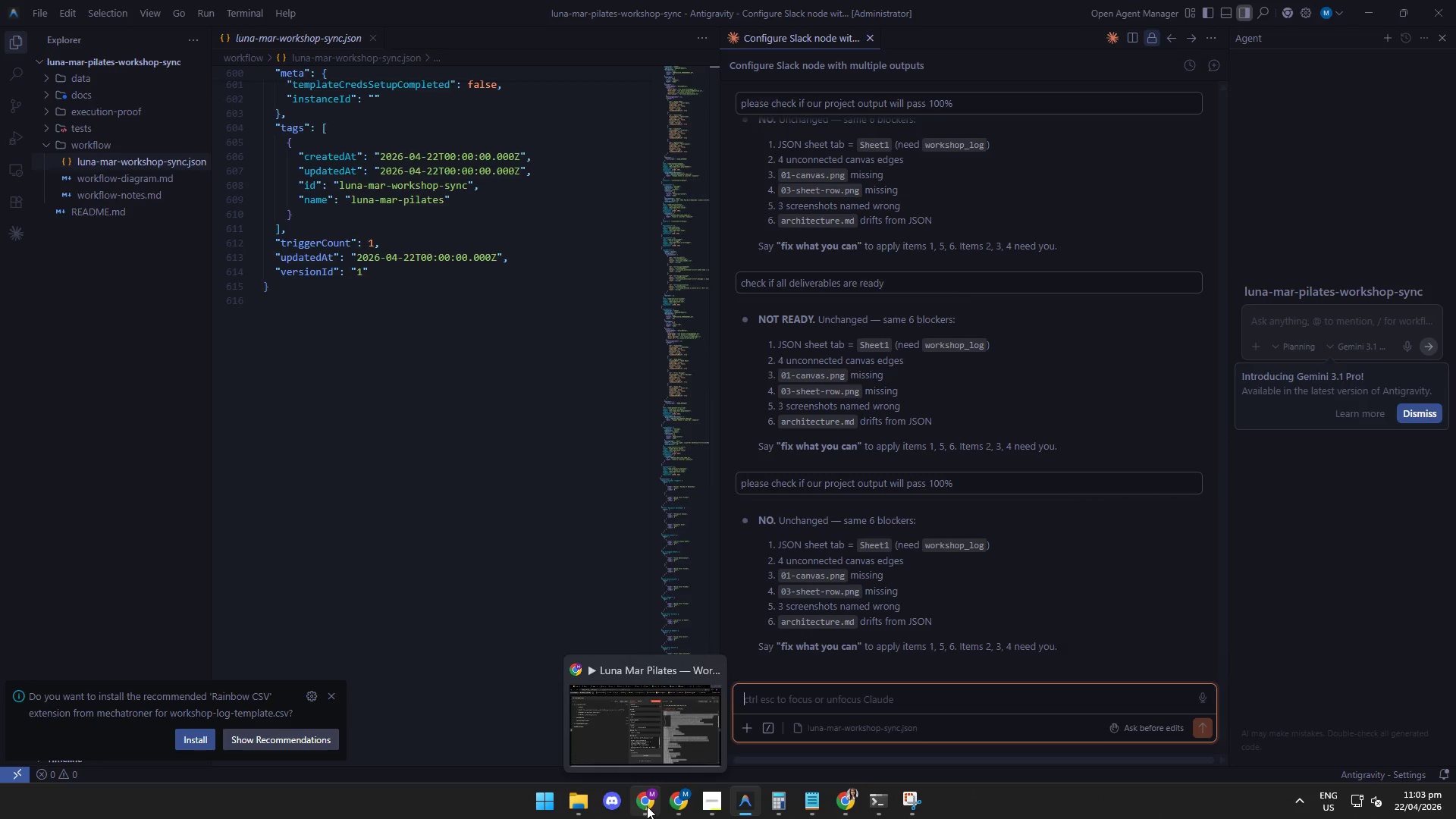 
left_click([646, 806])
 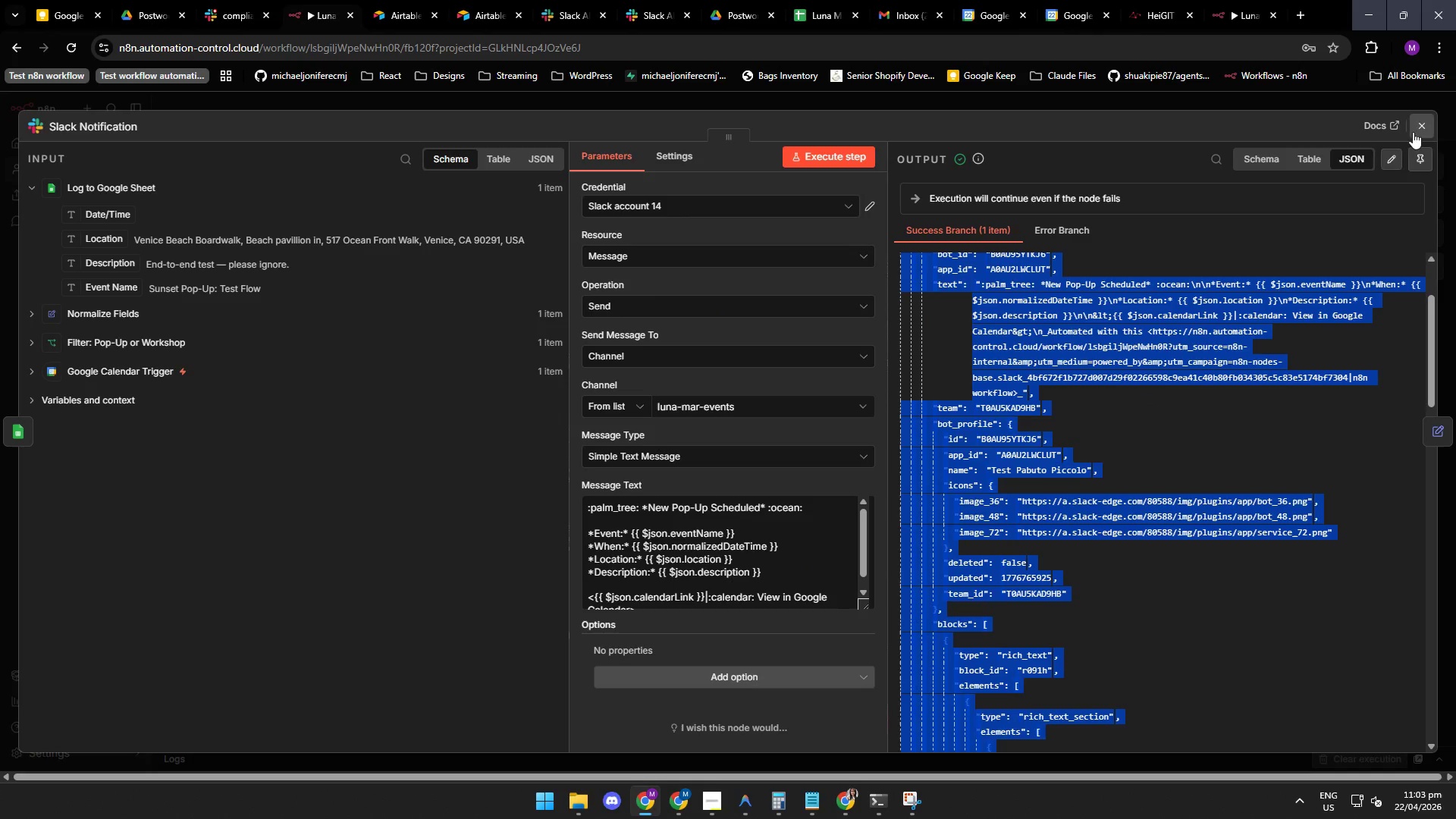 
left_click([1423, 124])
 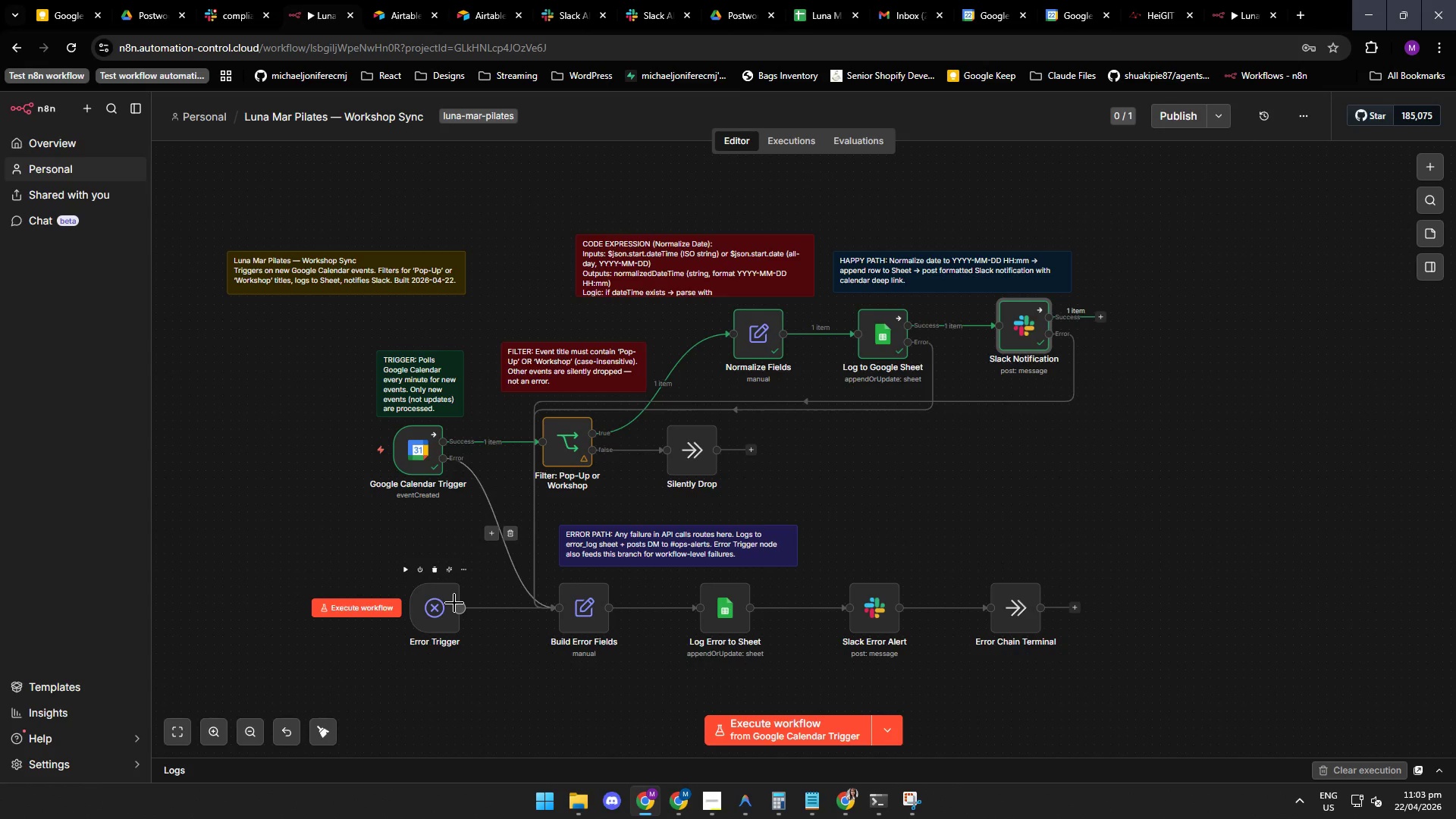 
wait(8.77)
 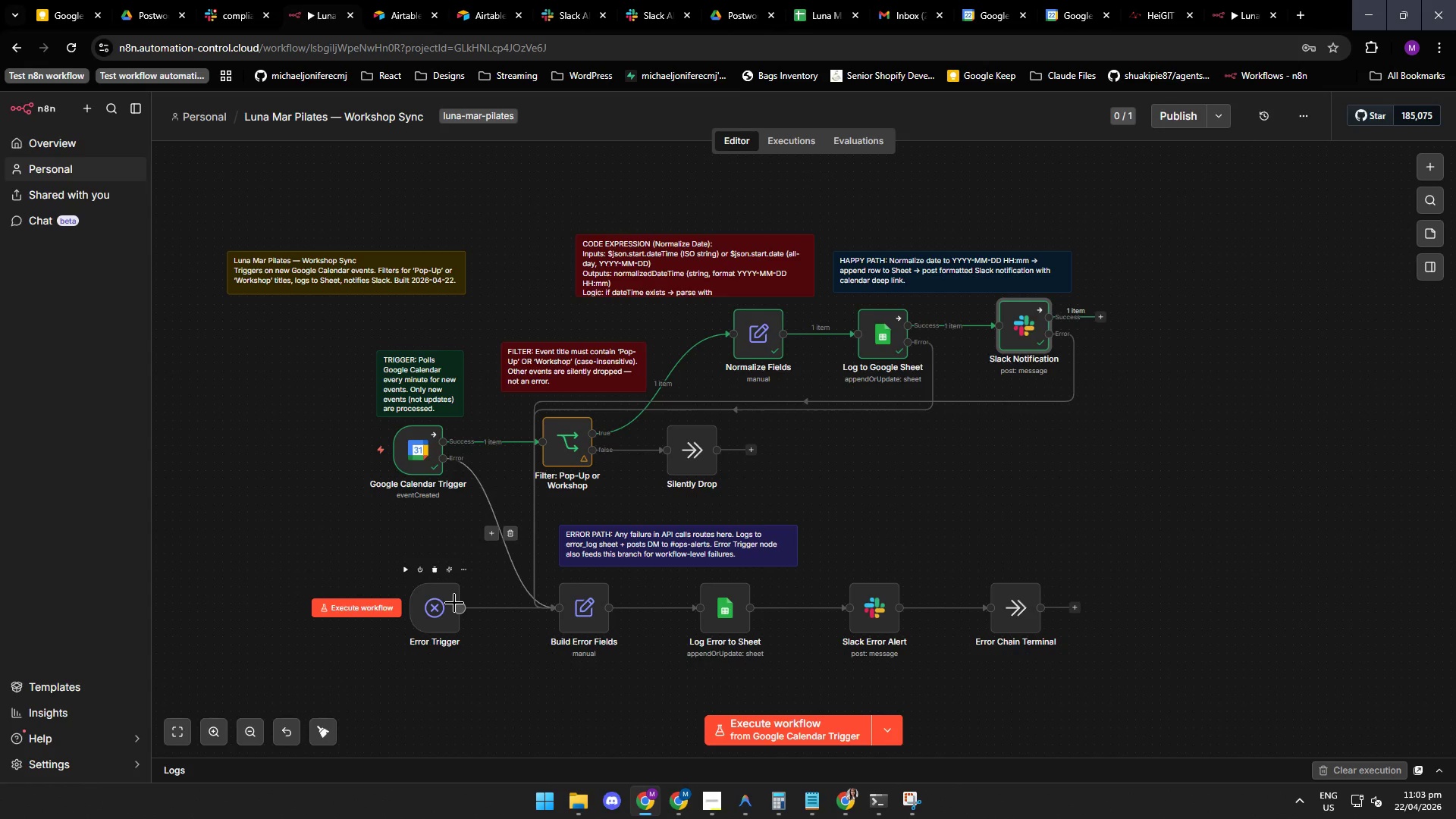 
left_click([742, 806])
 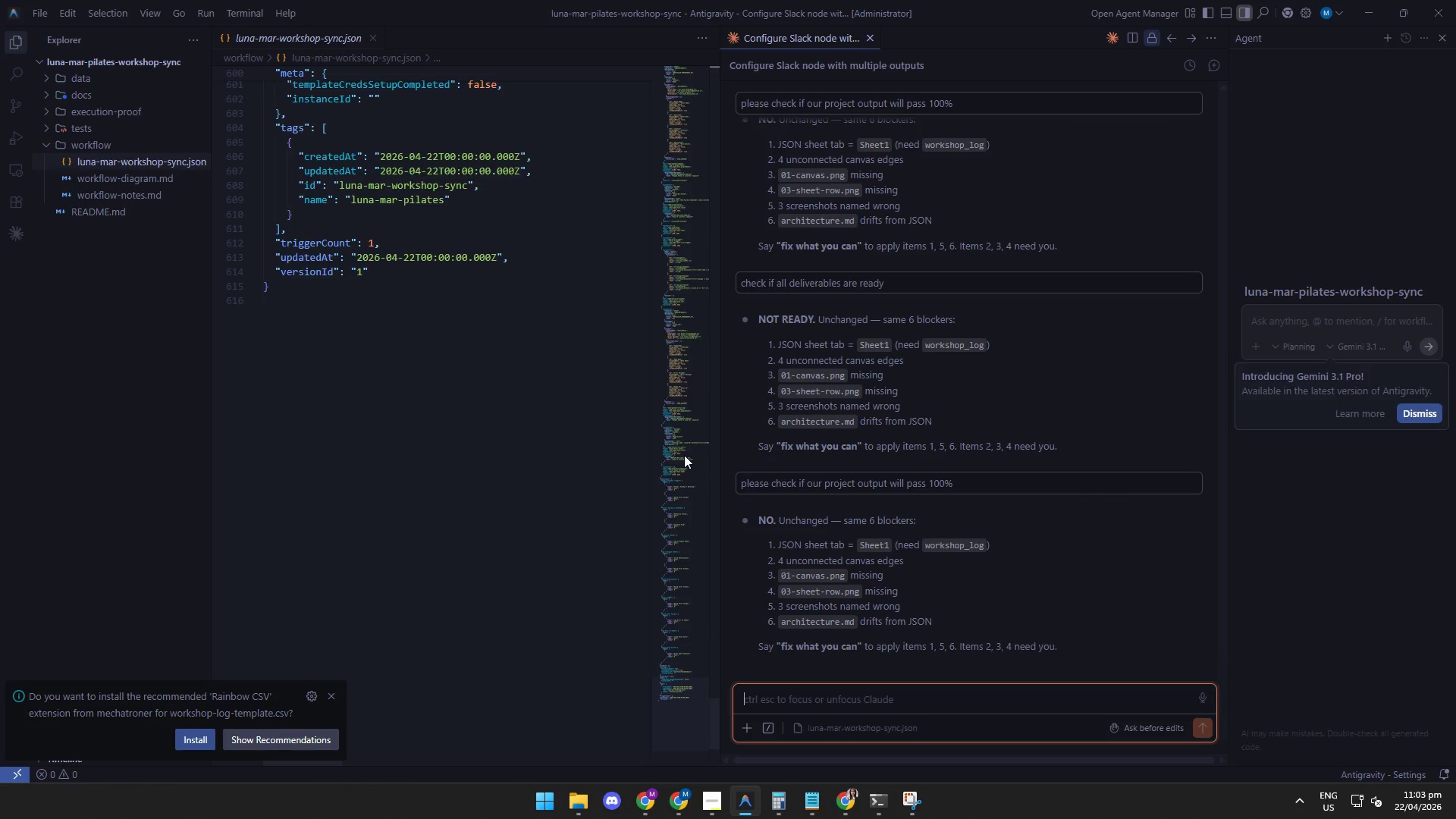 
wait(19.06)
 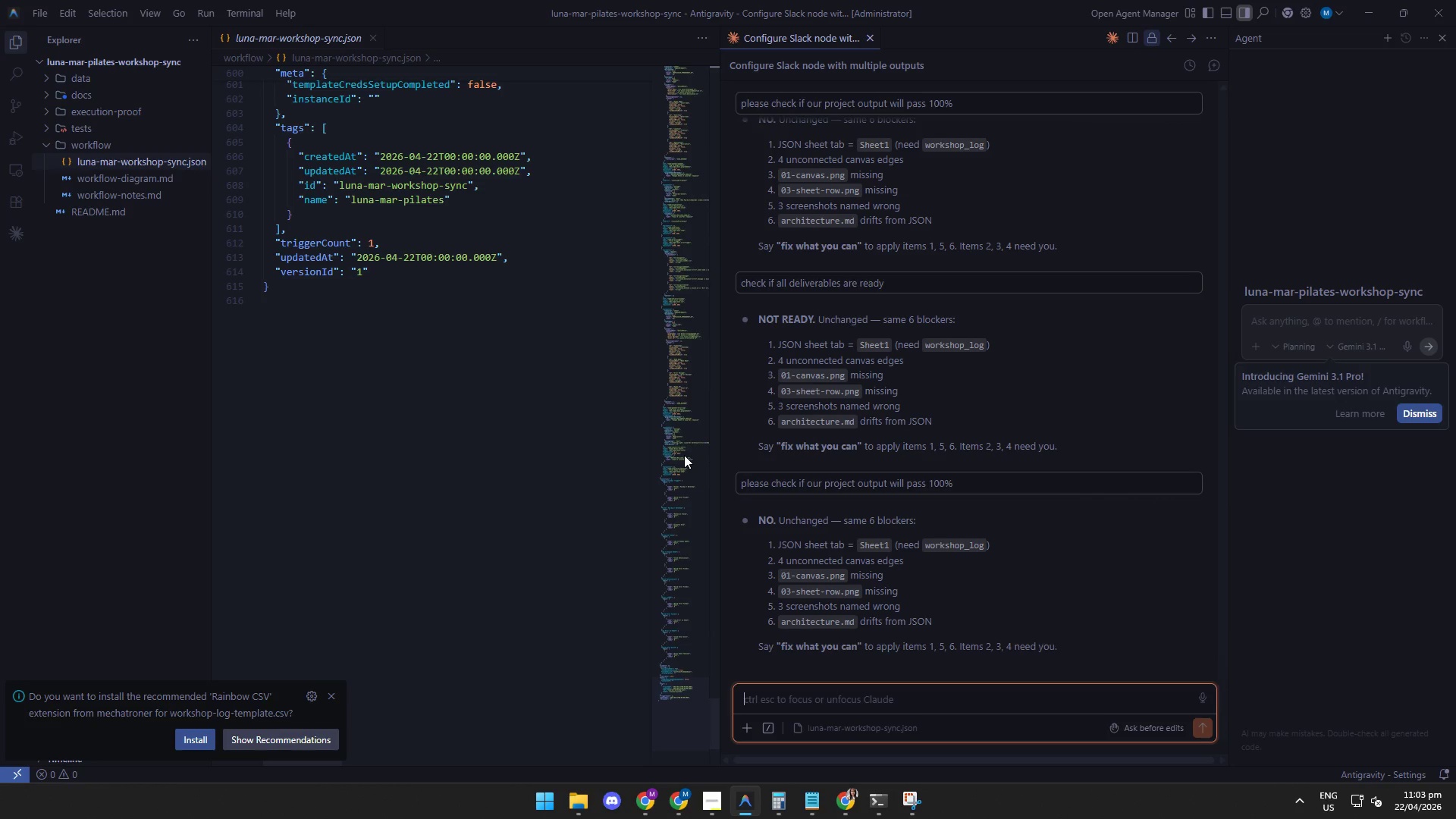 
left_click([642, 802])
 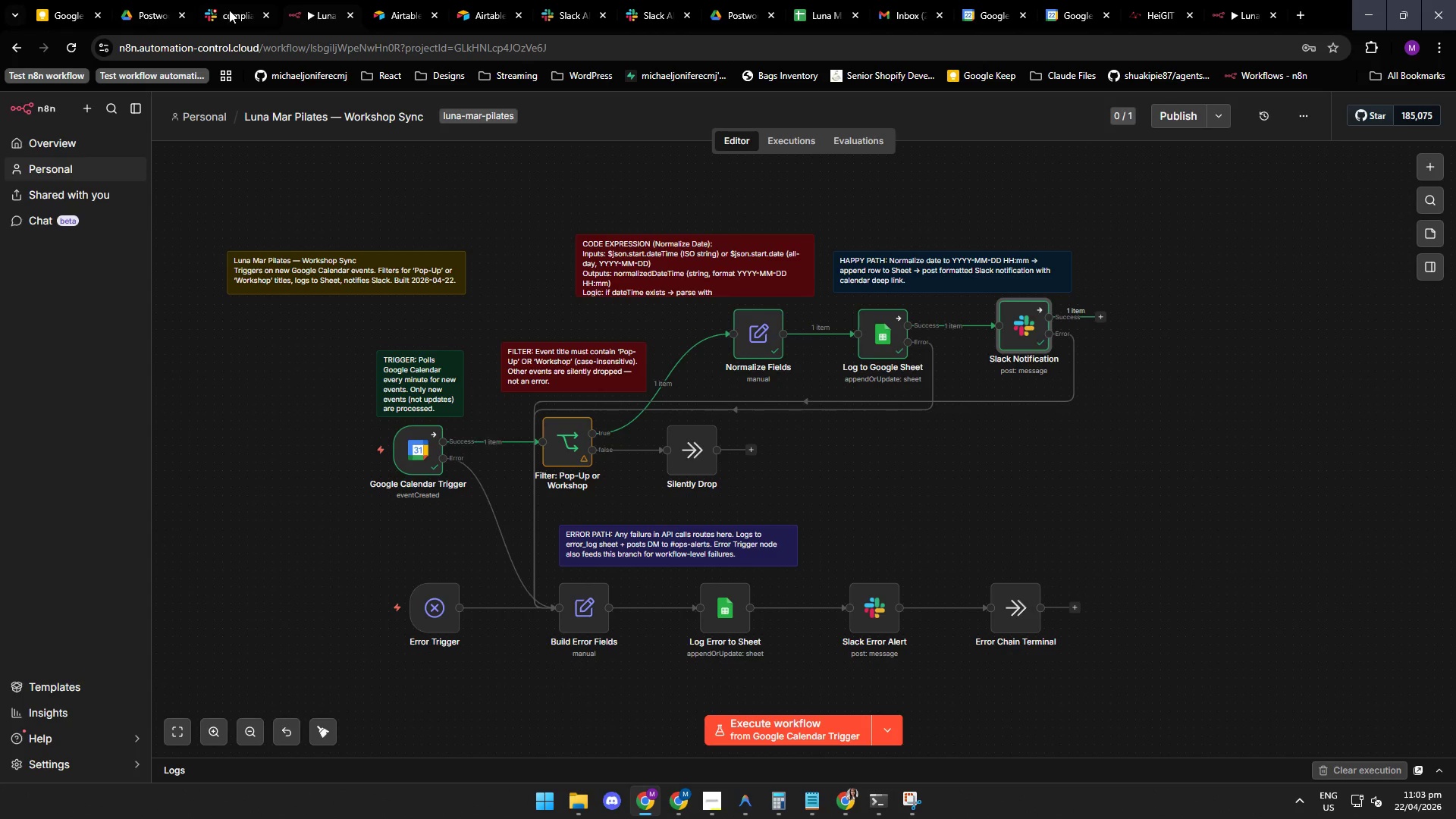 
left_click([229, 11])
 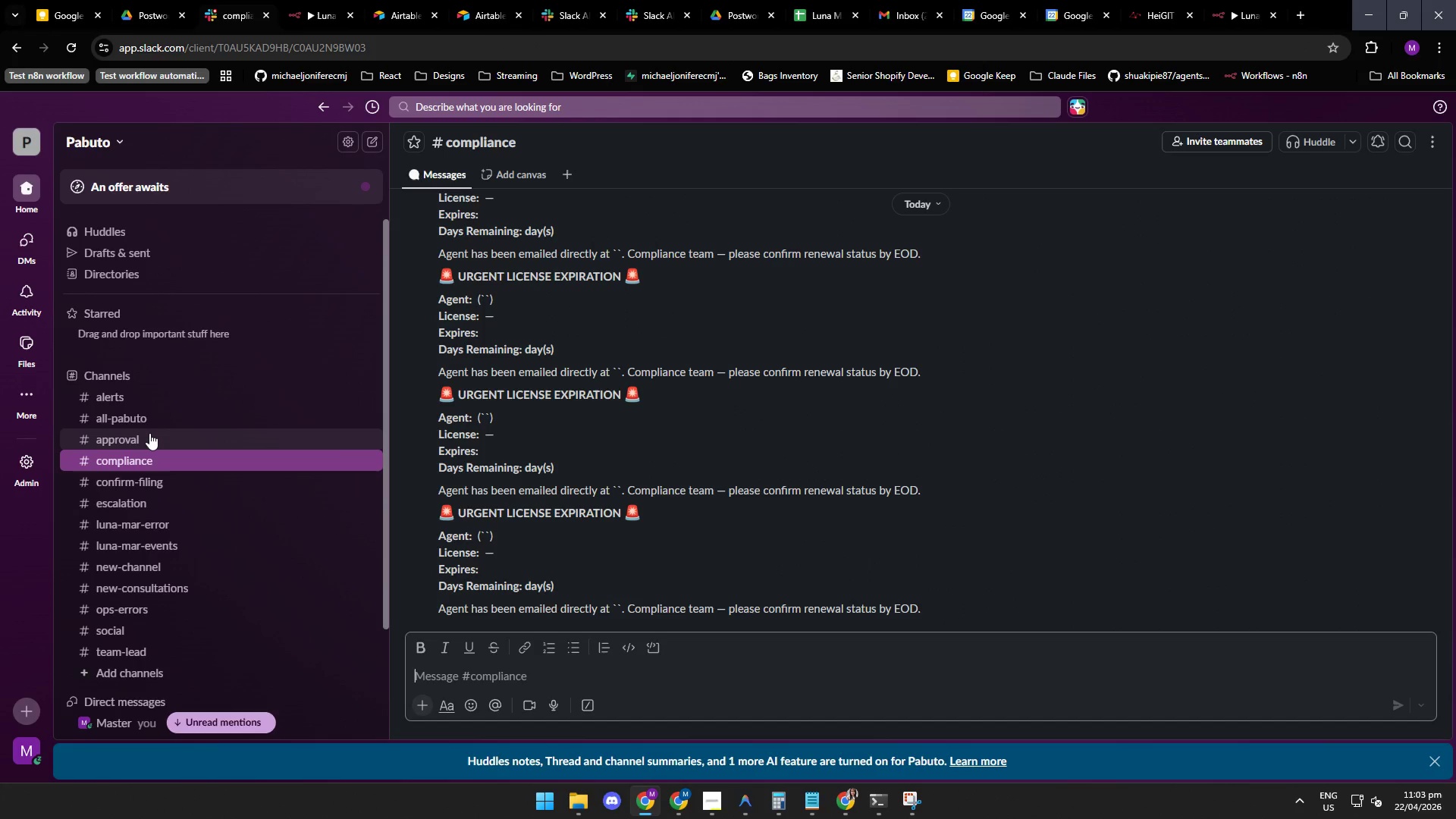 
left_click([149, 432])
 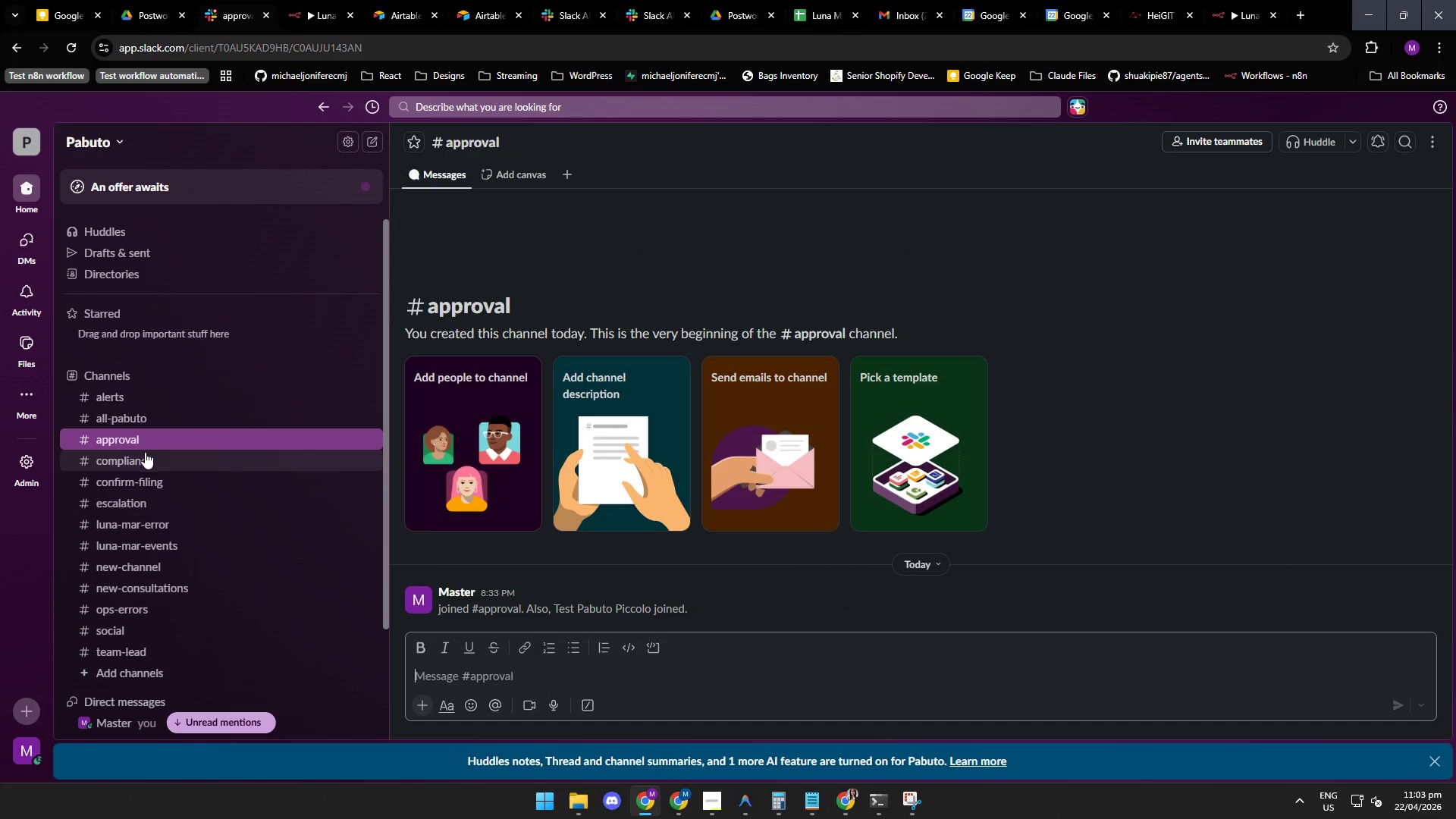 
left_click([141, 456])
 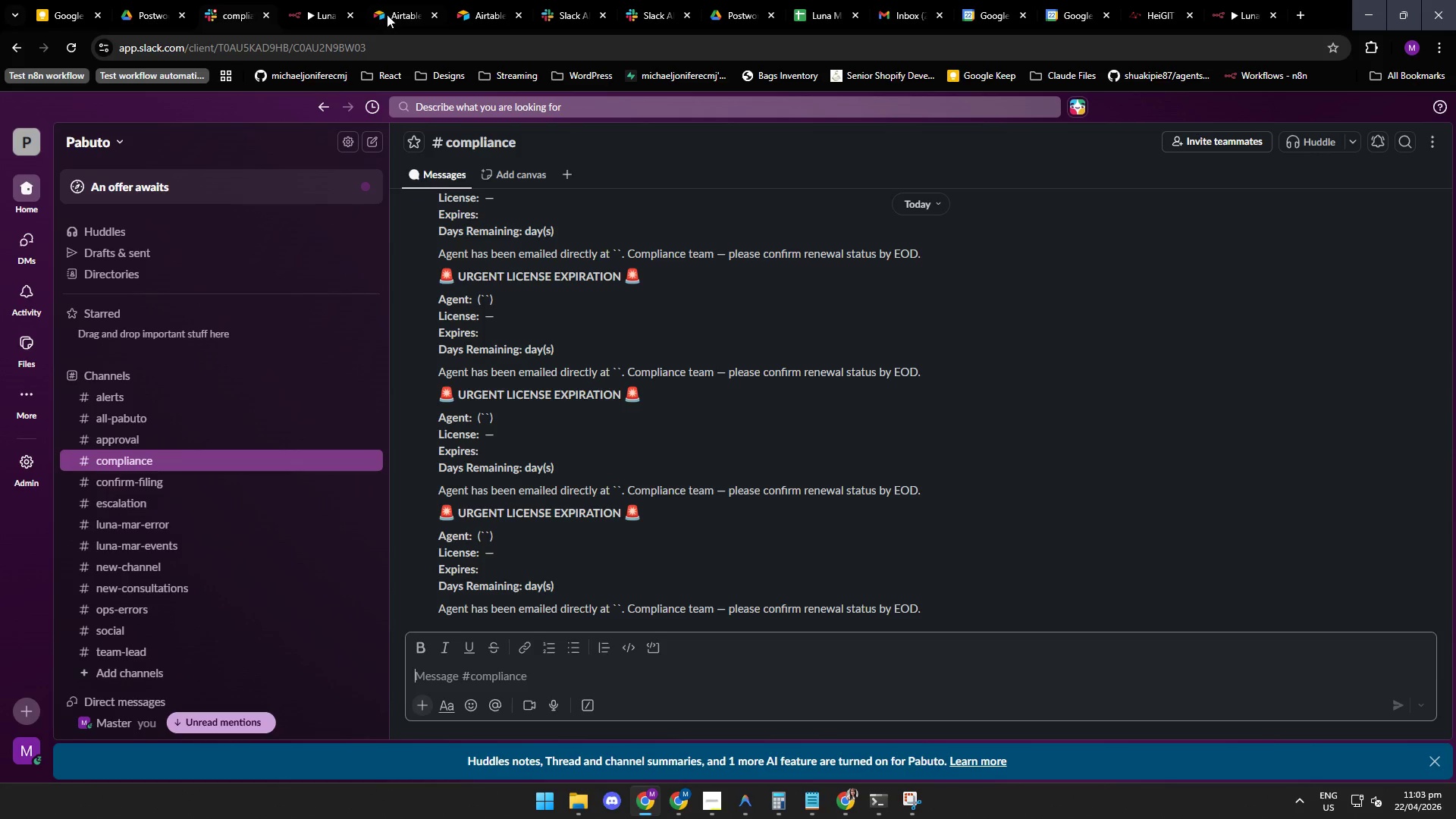 
left_click([394, 17])
 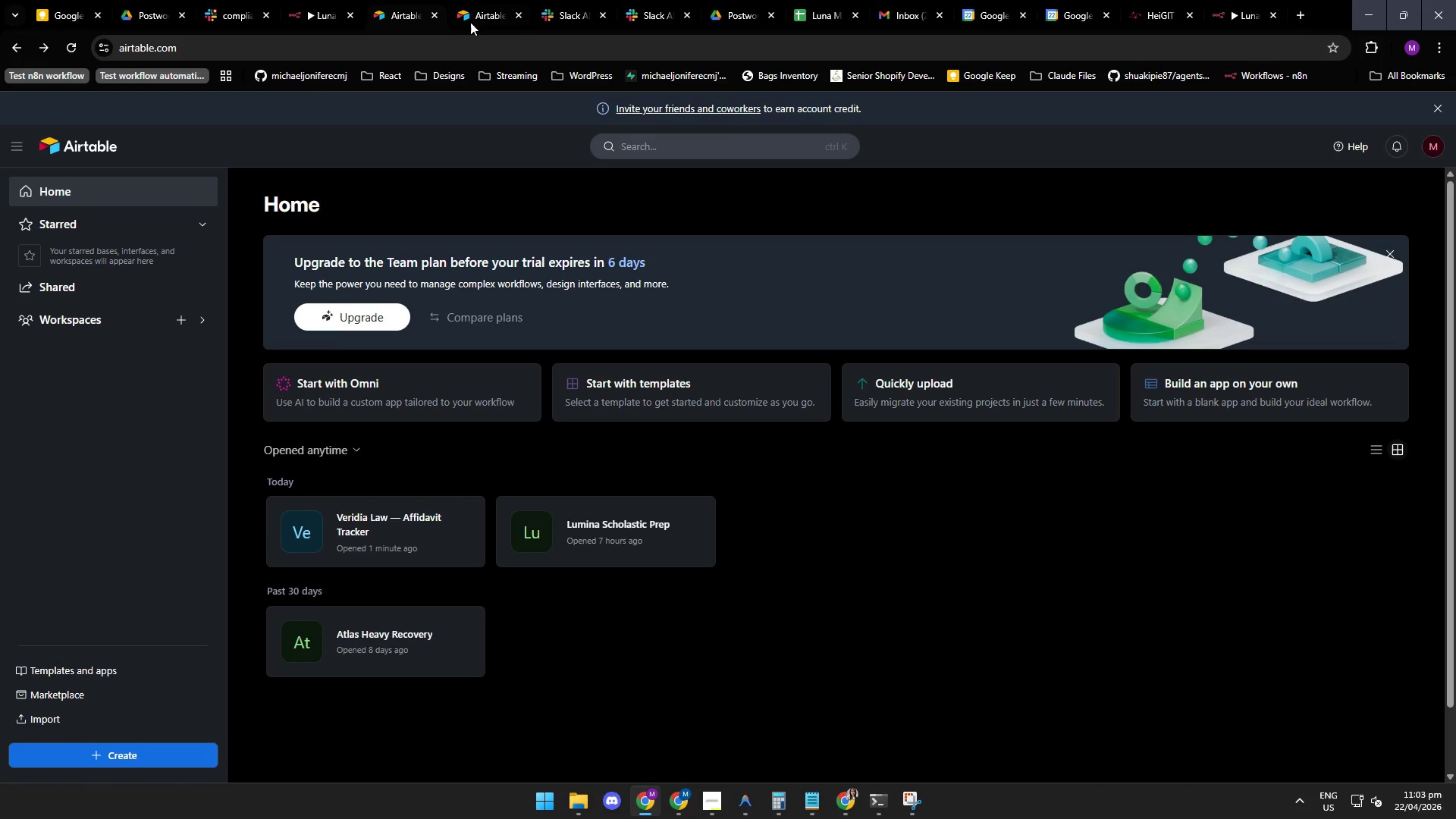 
left_click([479, 17])
 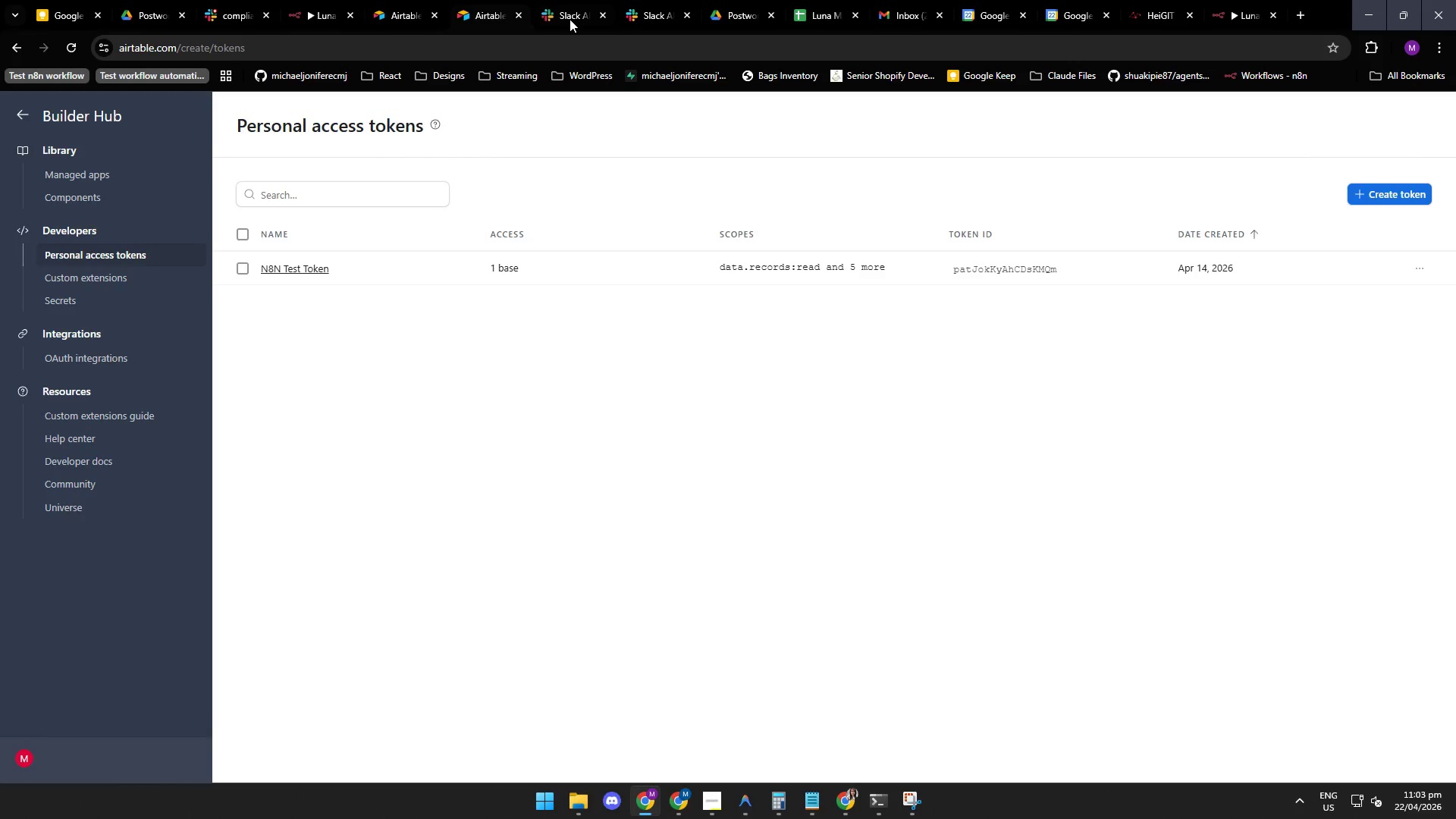 
left_click([565, 19])
 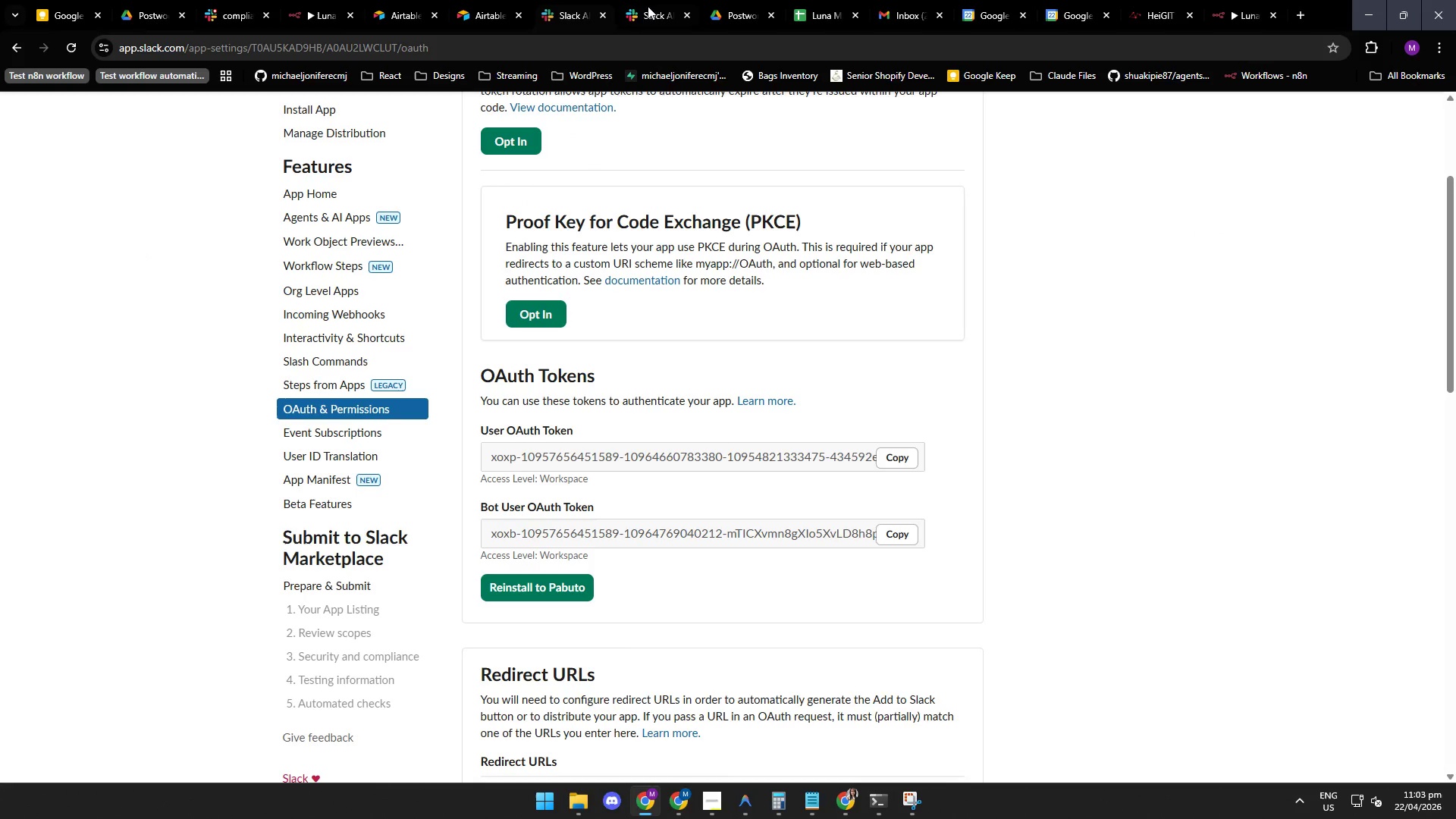 
left_click([651, 13])
 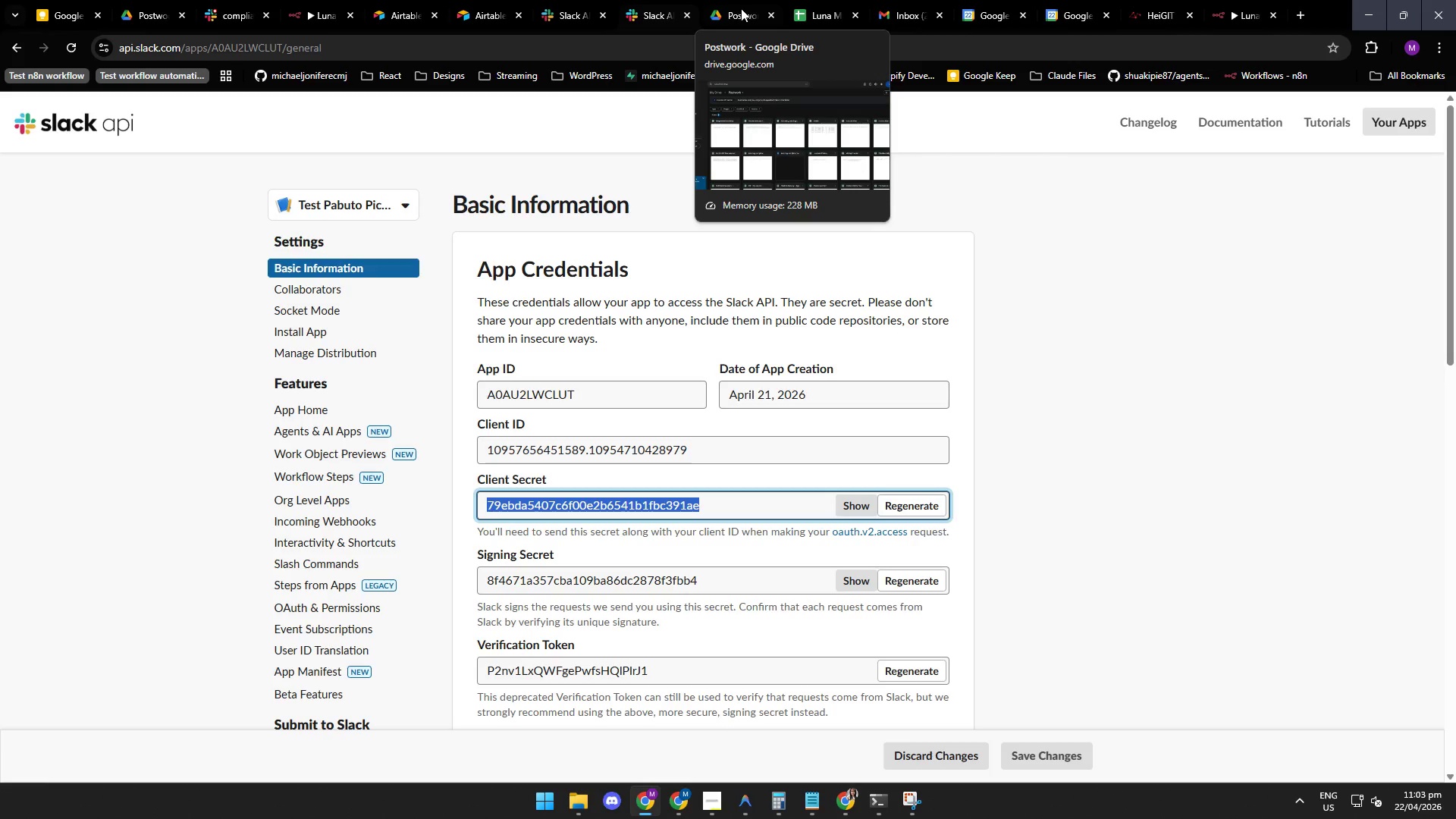 
left_click([740, 14])
 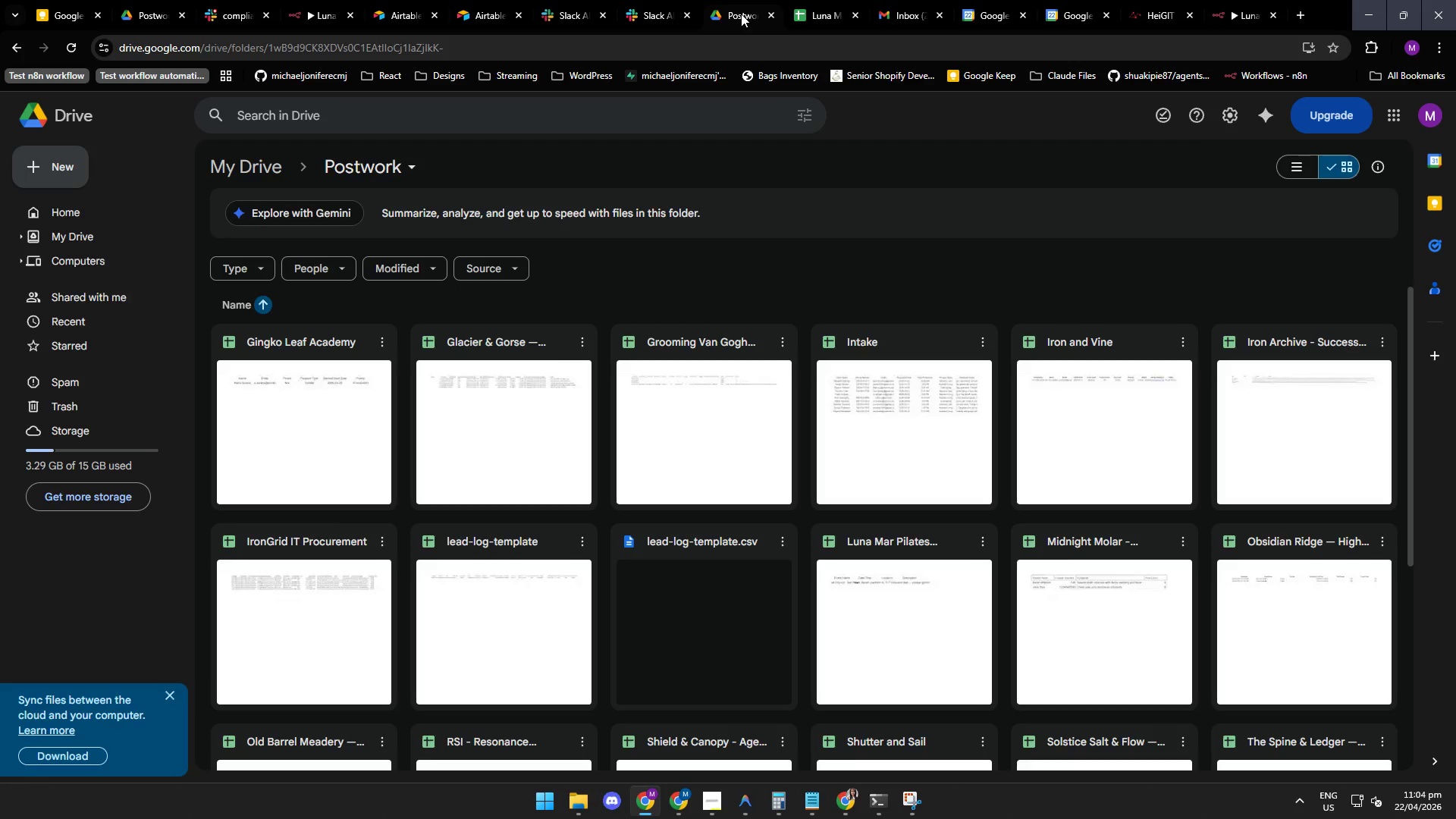 
wait(14.48)
 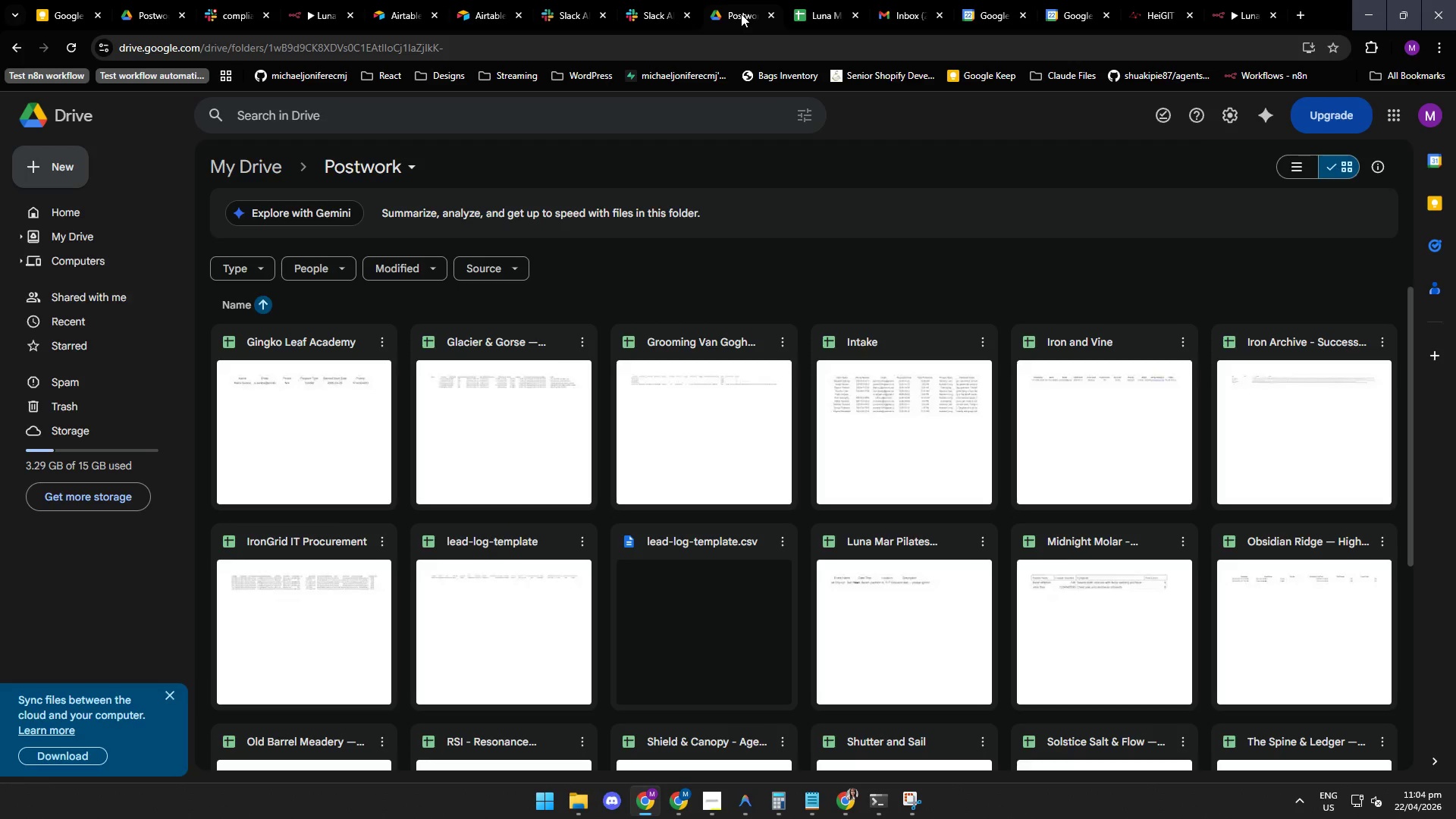 
left_click([904, 9])
 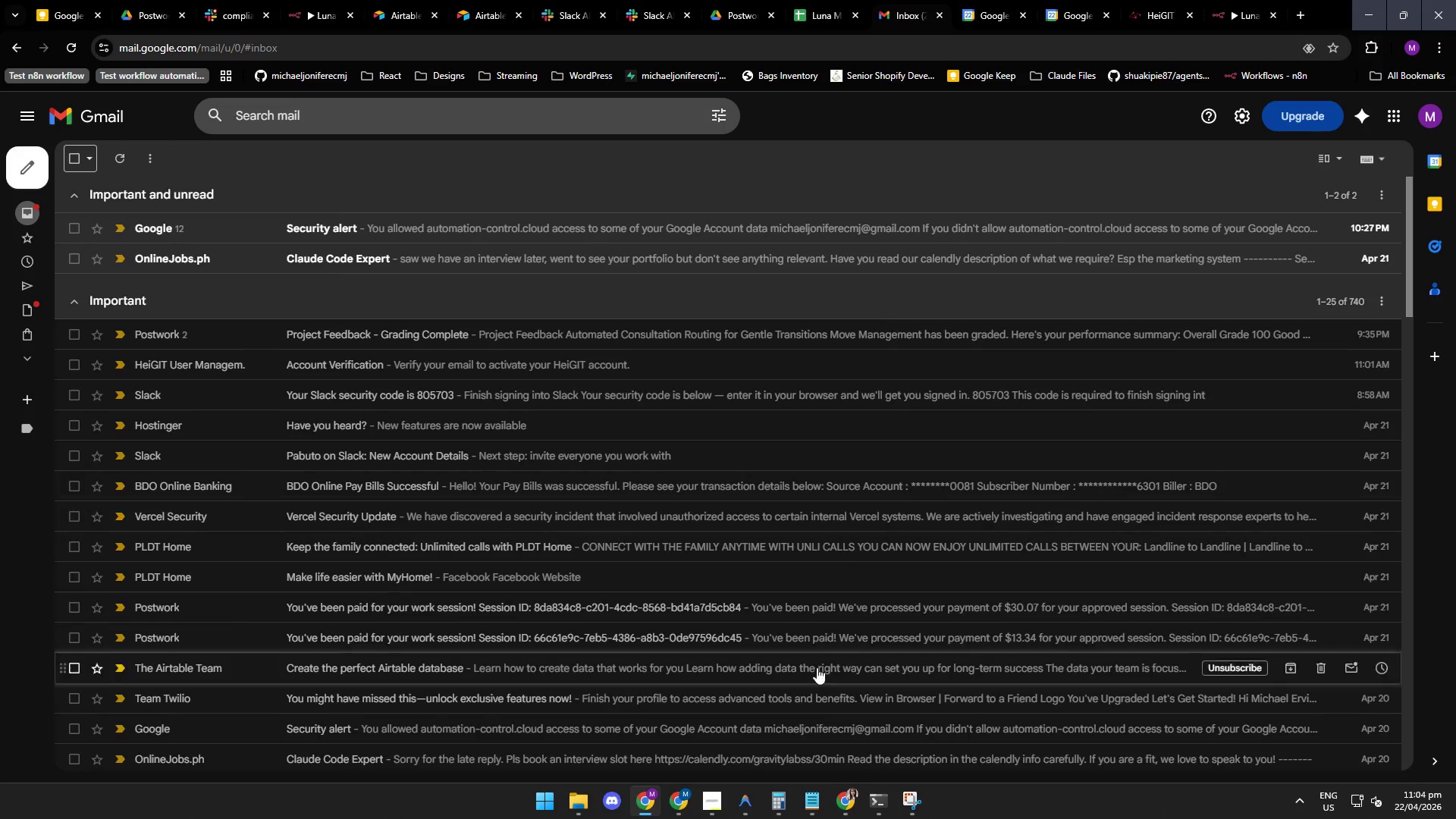 
wait(5.45)
 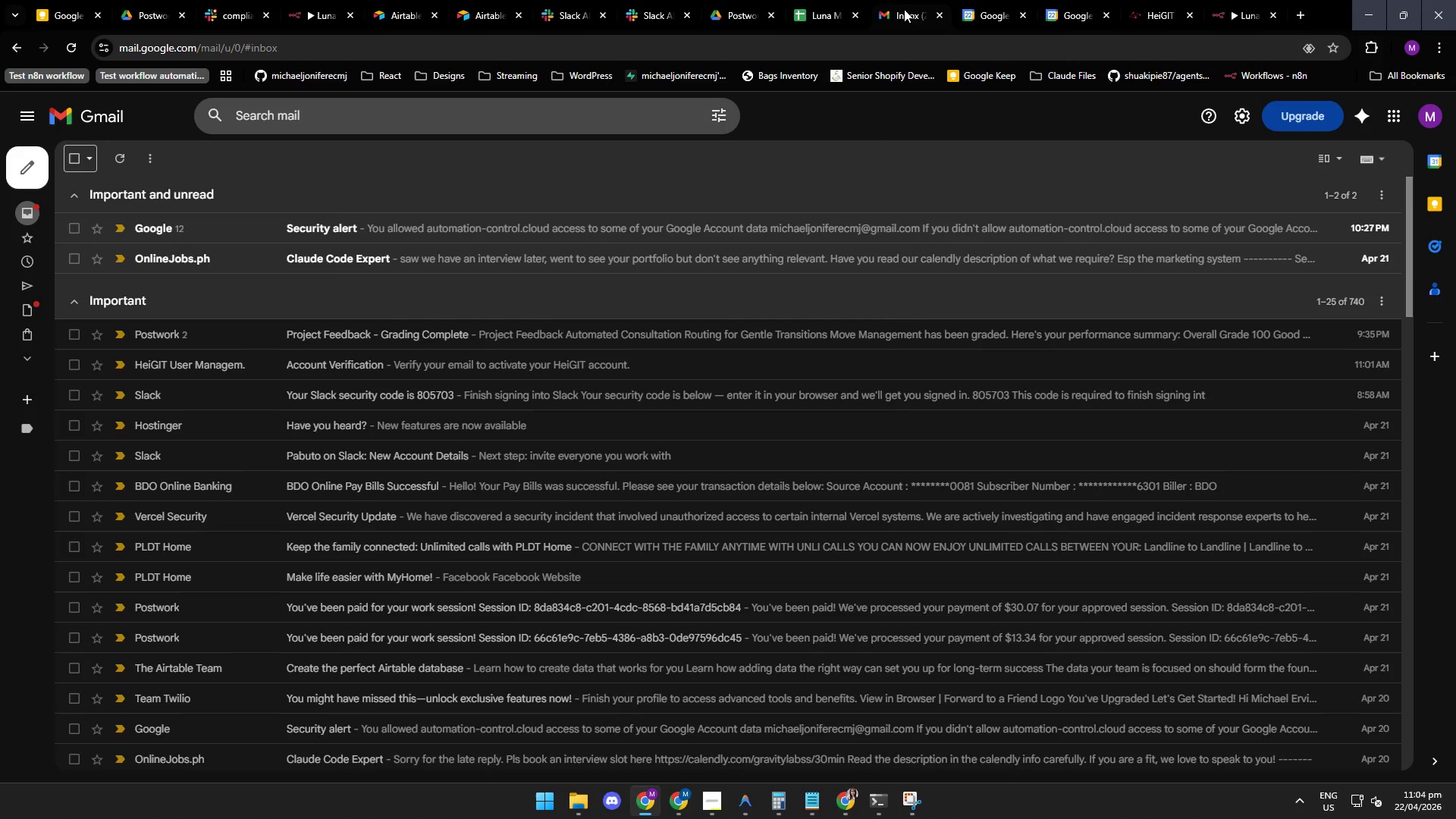 
left_click([743, 811])
 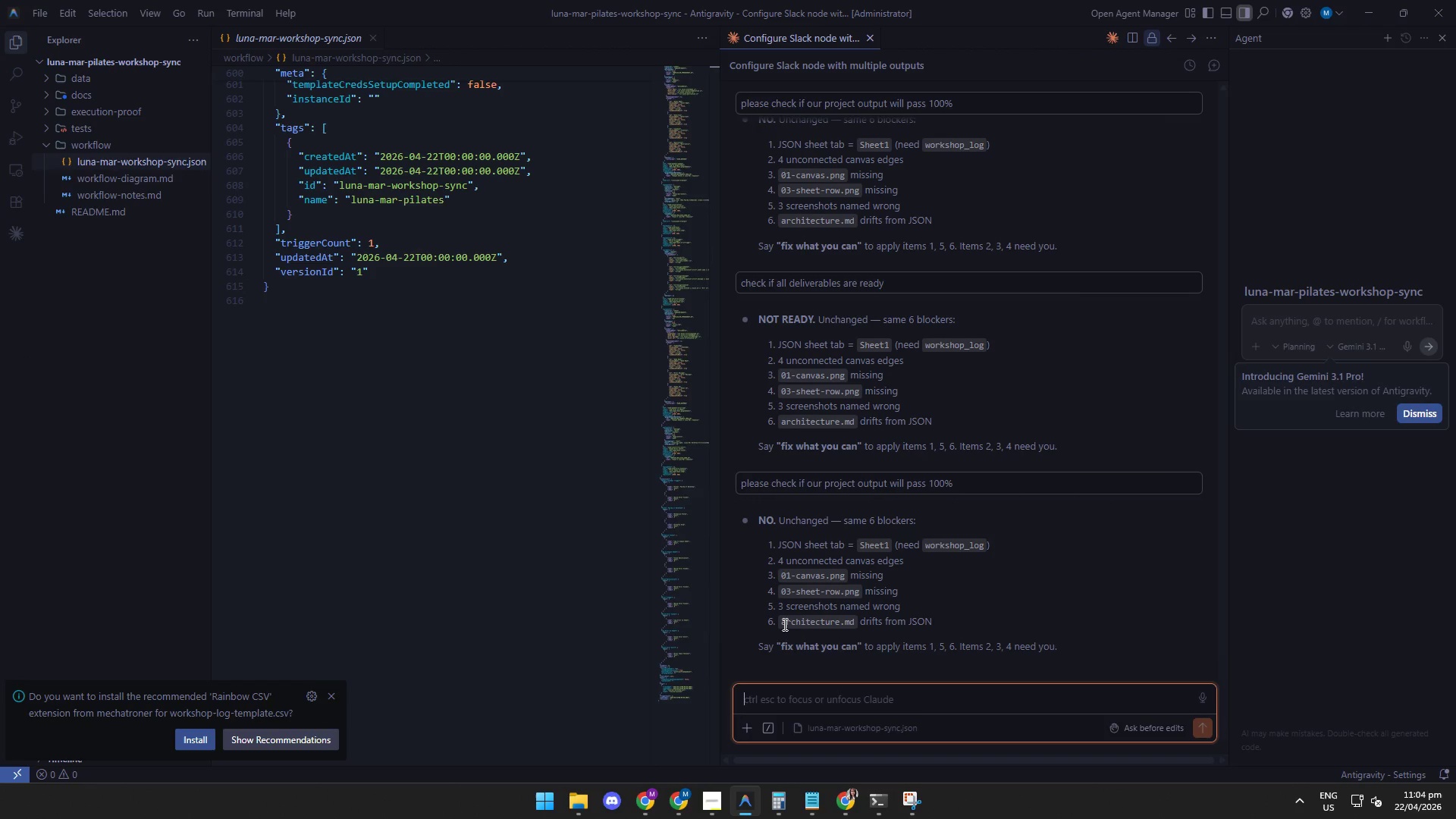 
wait(6.3)
 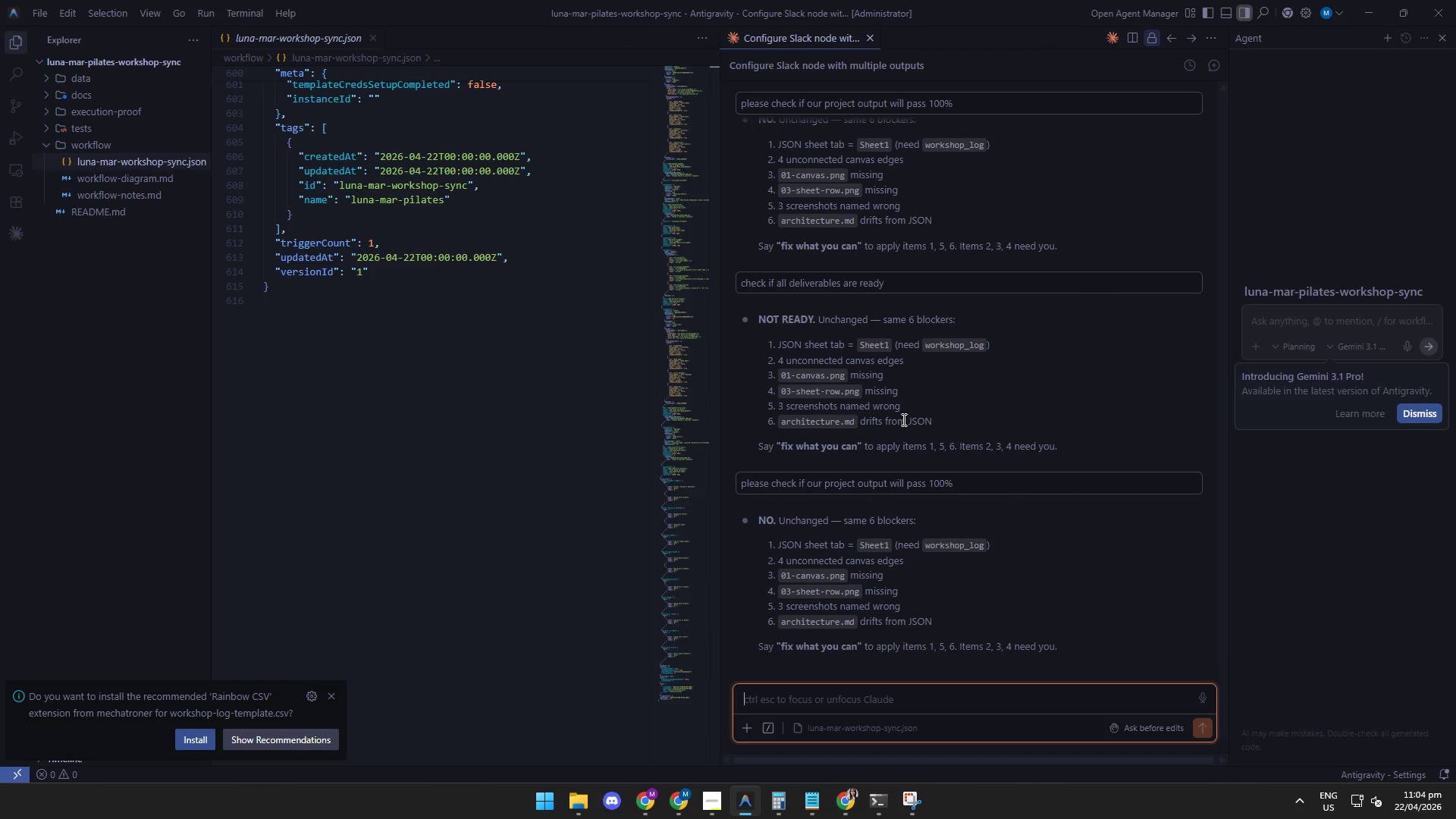 
left_click([782, 623])
 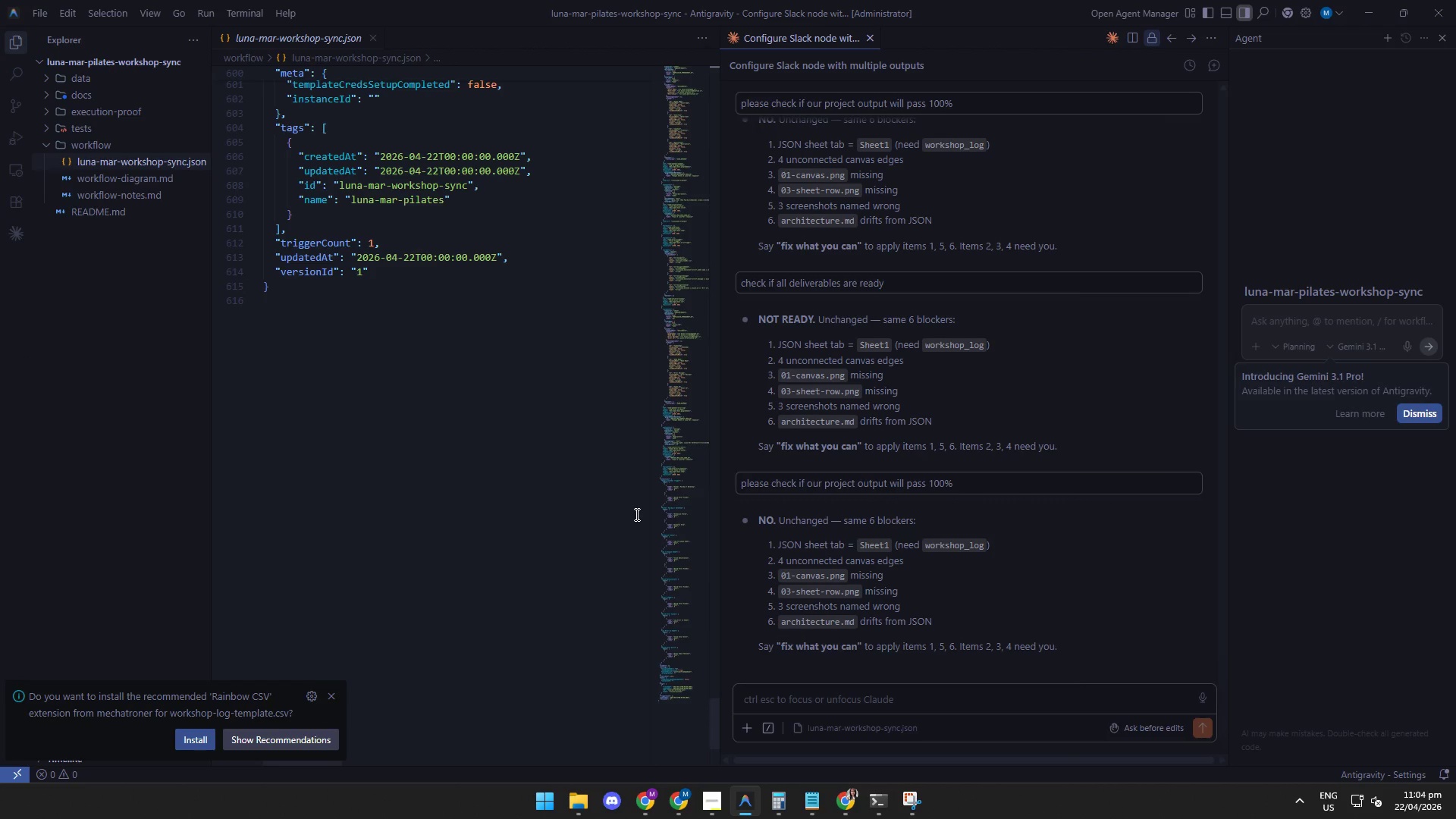 
wait(10.25)
 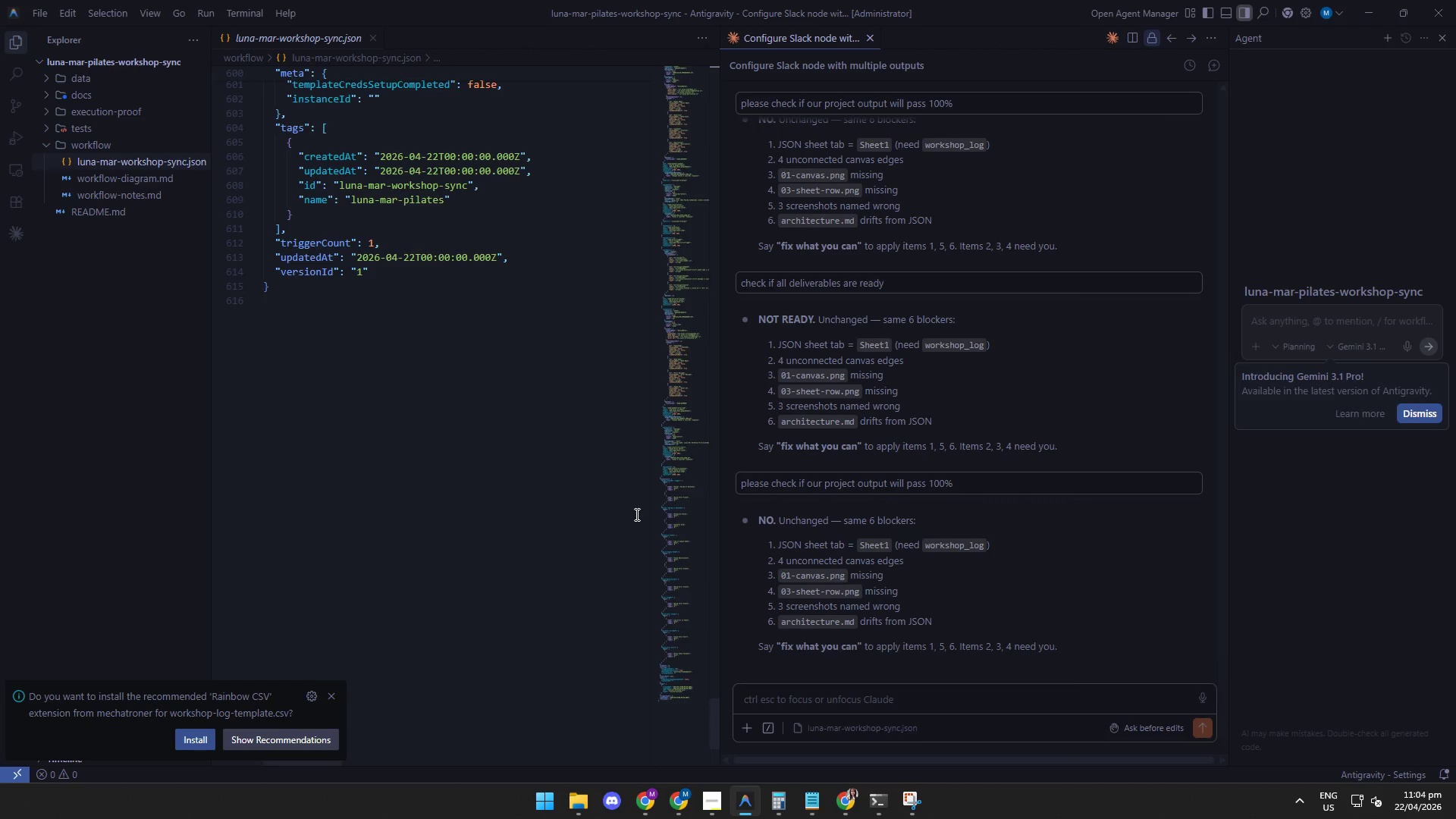 
left_click([765, 616])
 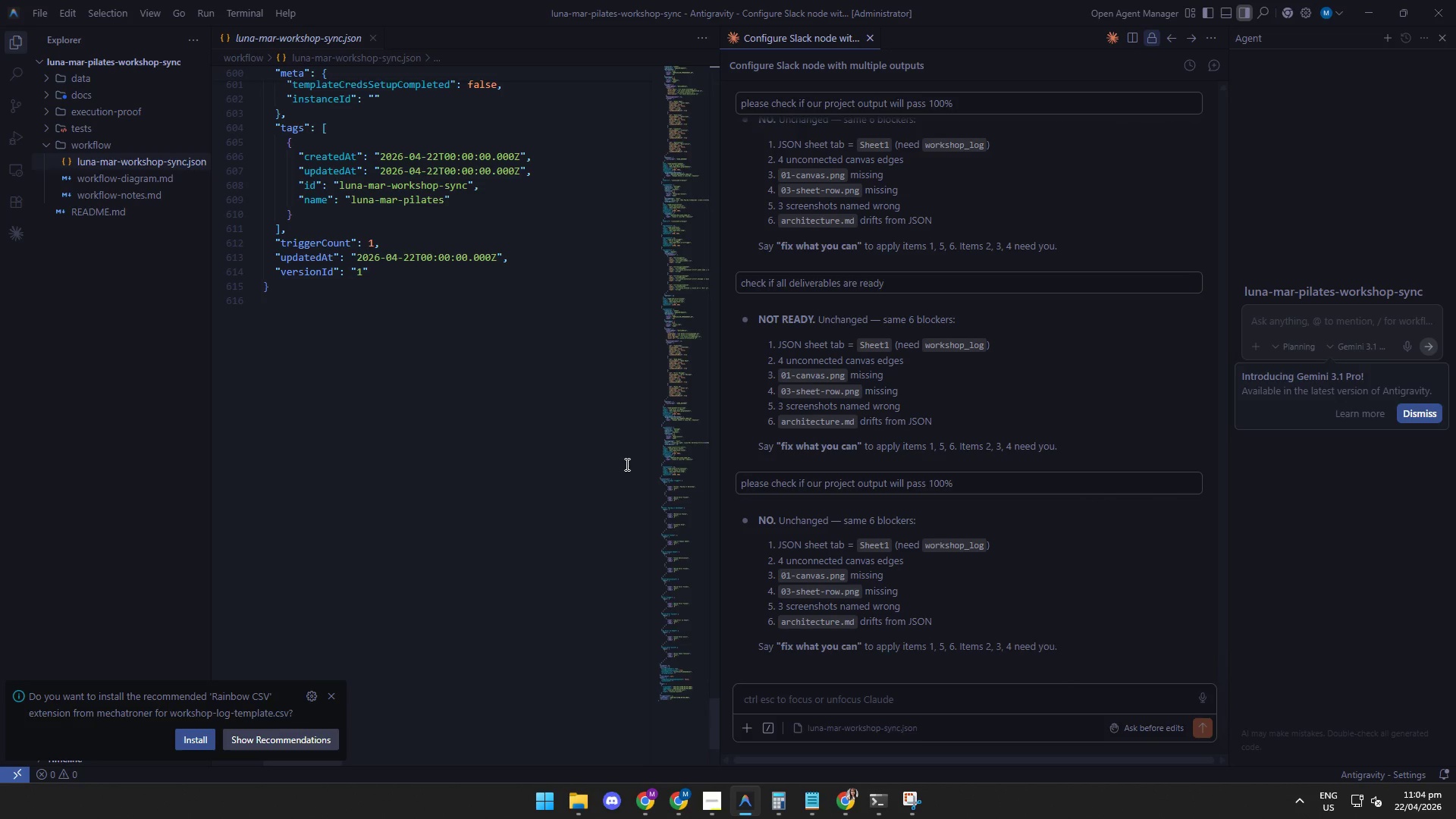 
wait(15.22)
 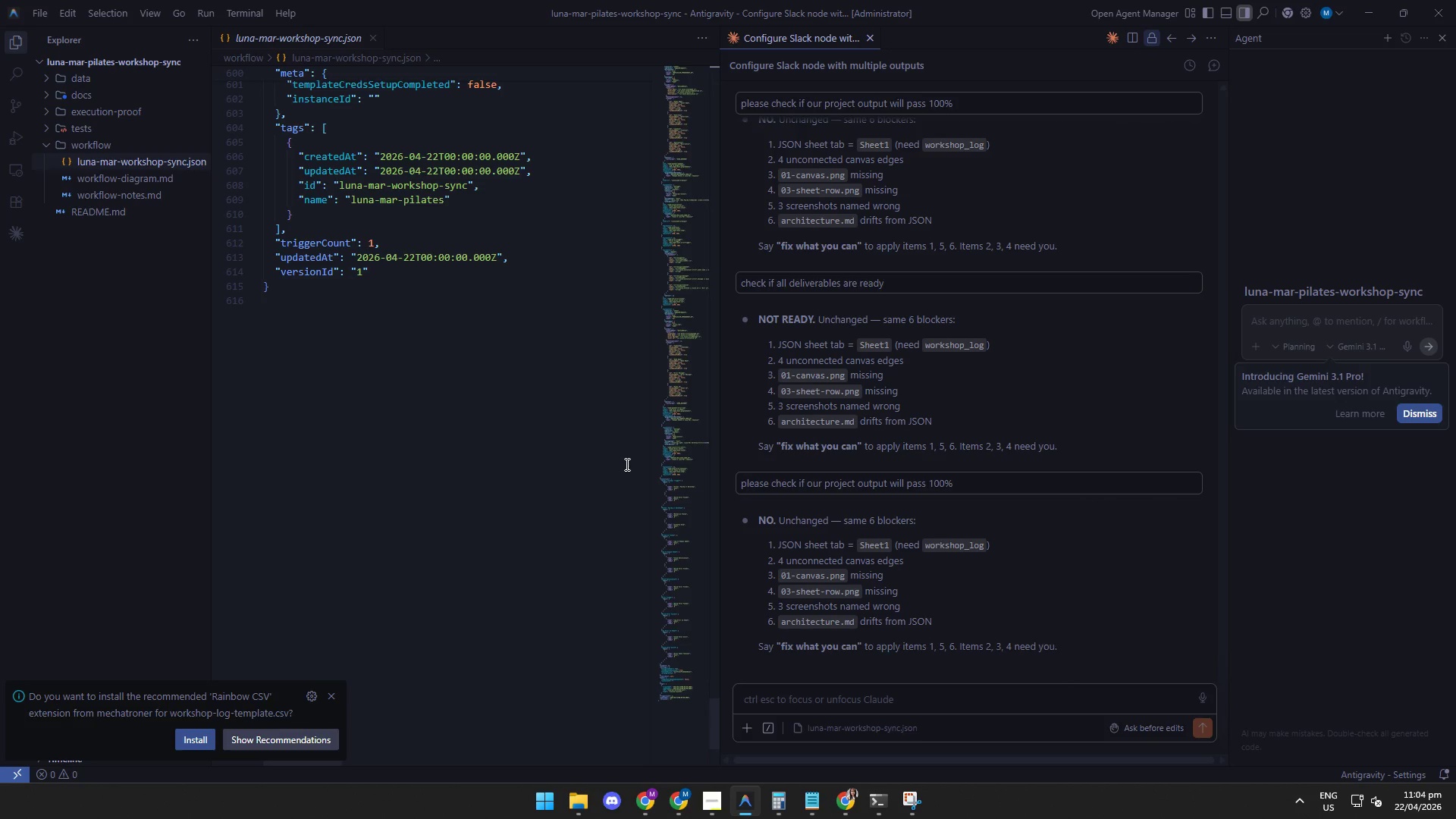 
left_click([809, 610])
 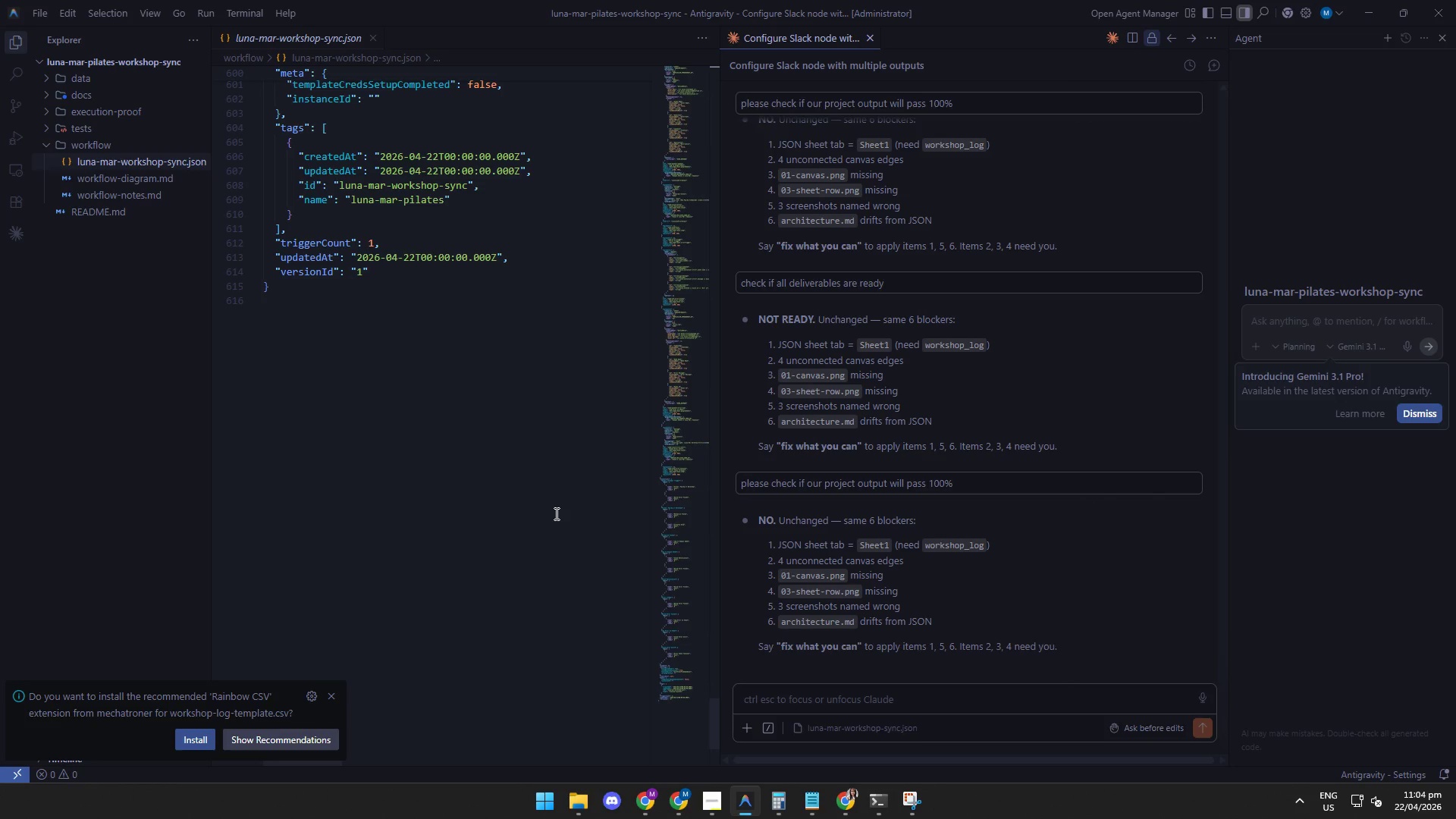 
wait(7.95)
 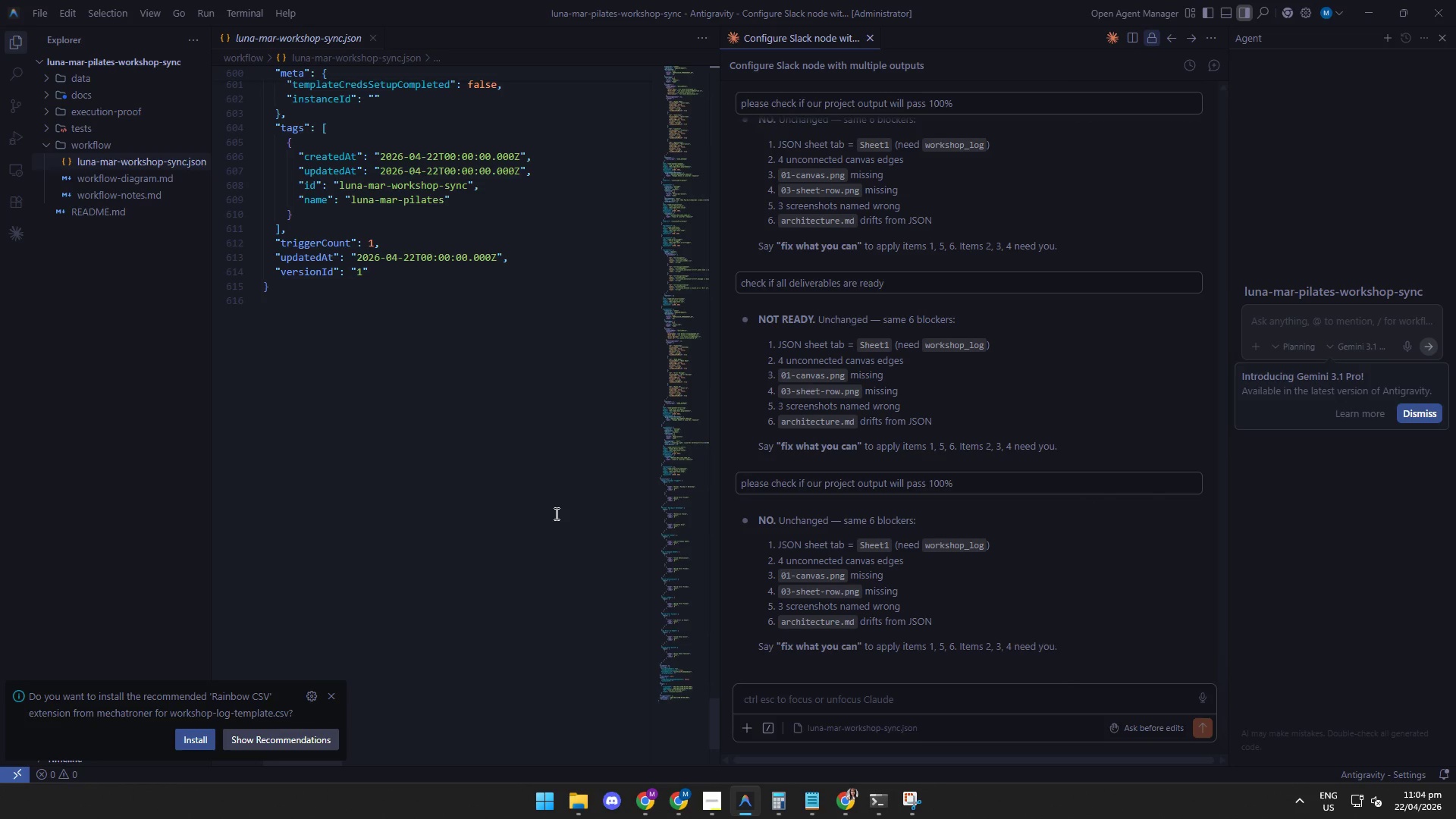 
scroll: coordinate [453, 396], scroll_direction: down, amount: 5.0
 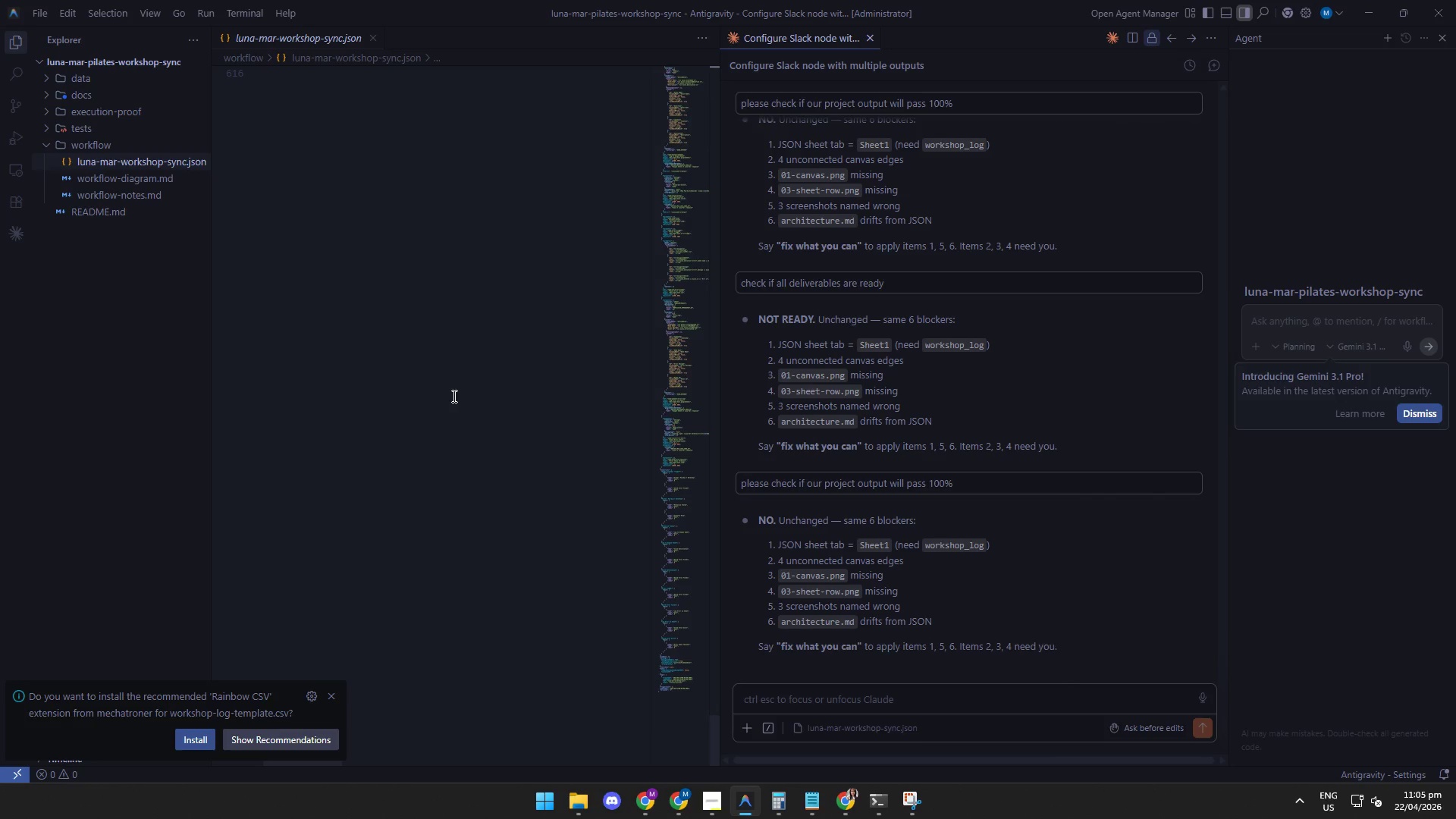 
scroll: coordinate [453, 396], scroll_direction: up, amount: 12.0
 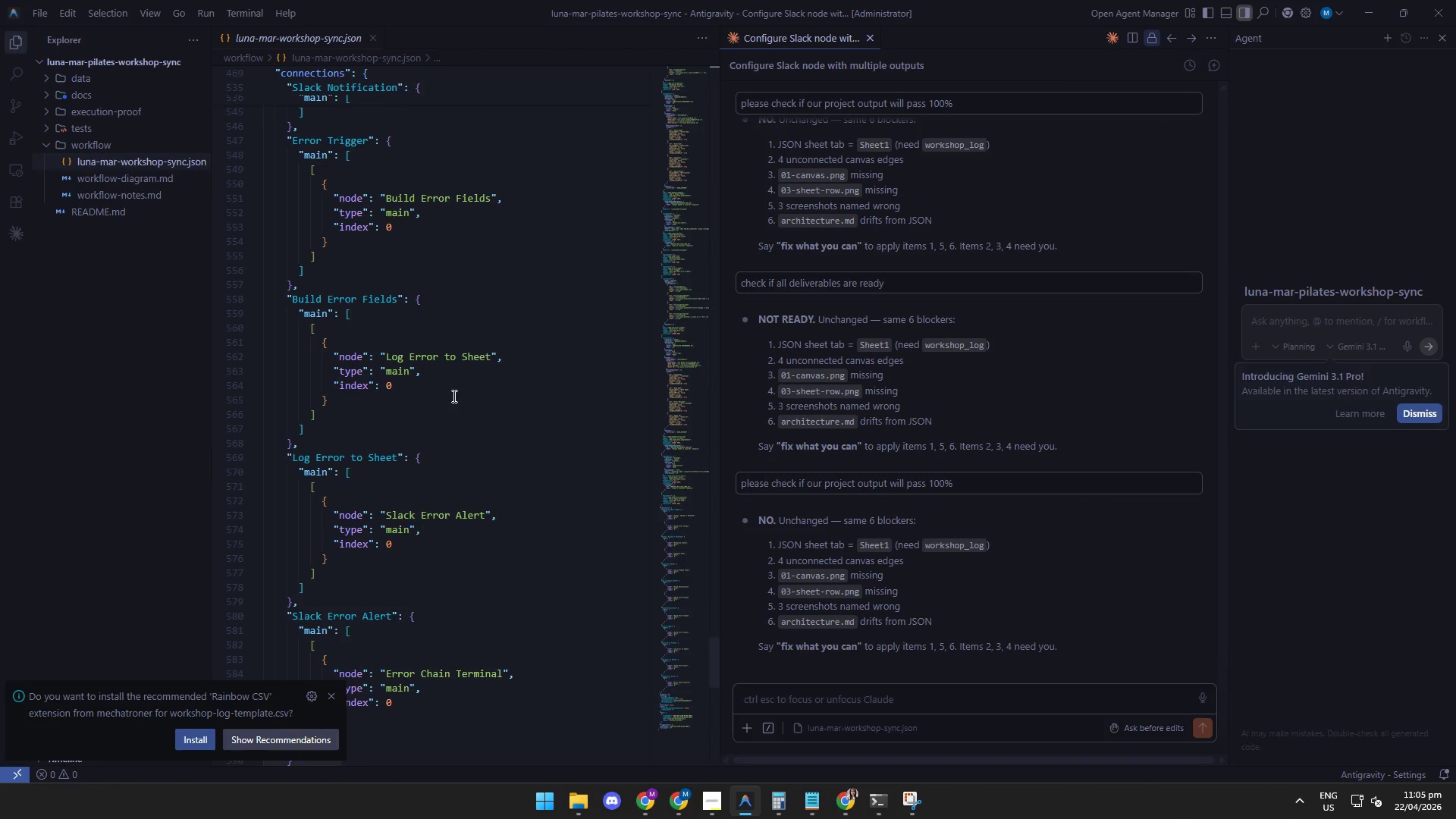 
scroll: coordinate [453, 396], scroll_direction: down, amount: 1.0
 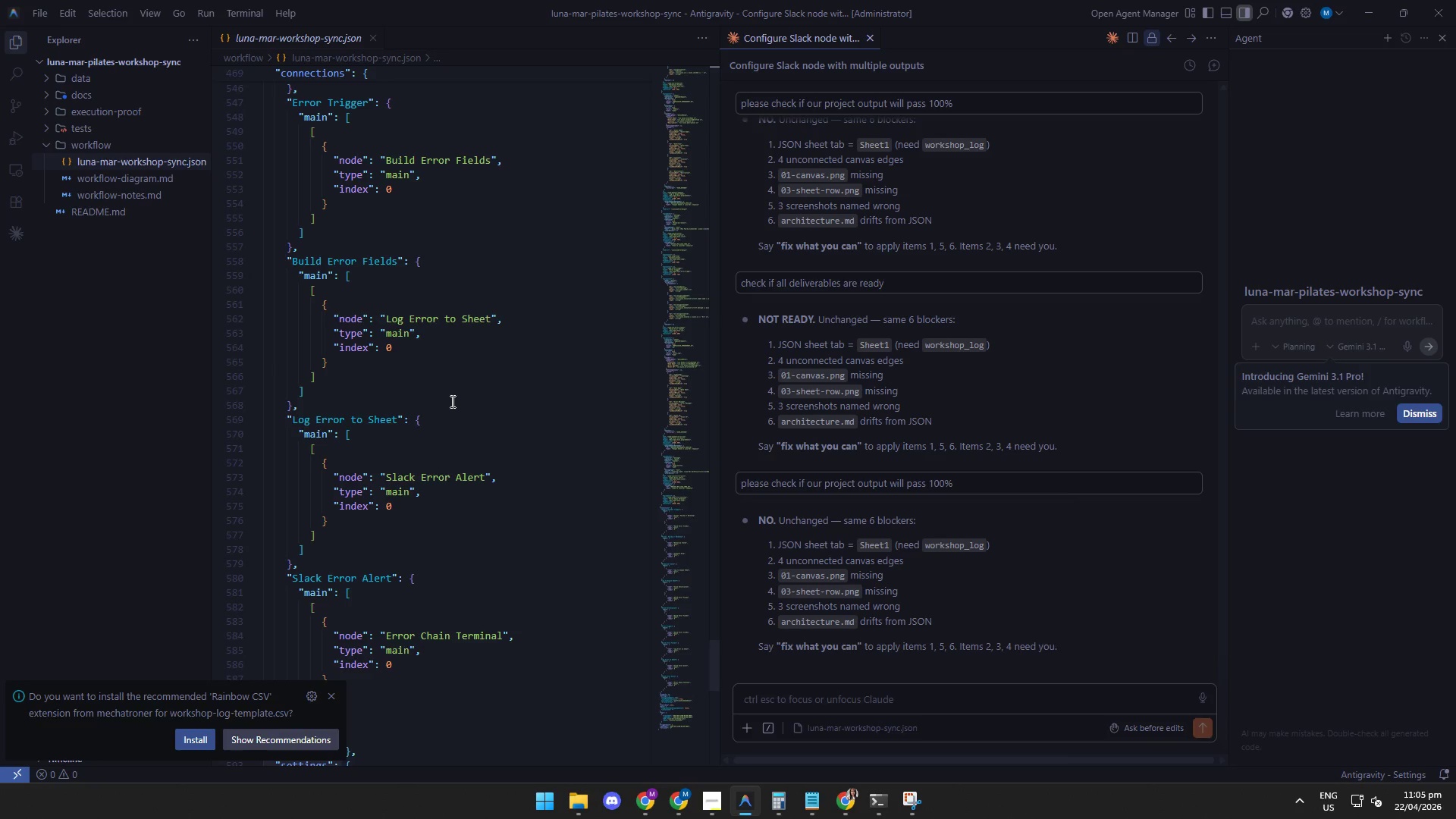 
wait(13.08)
 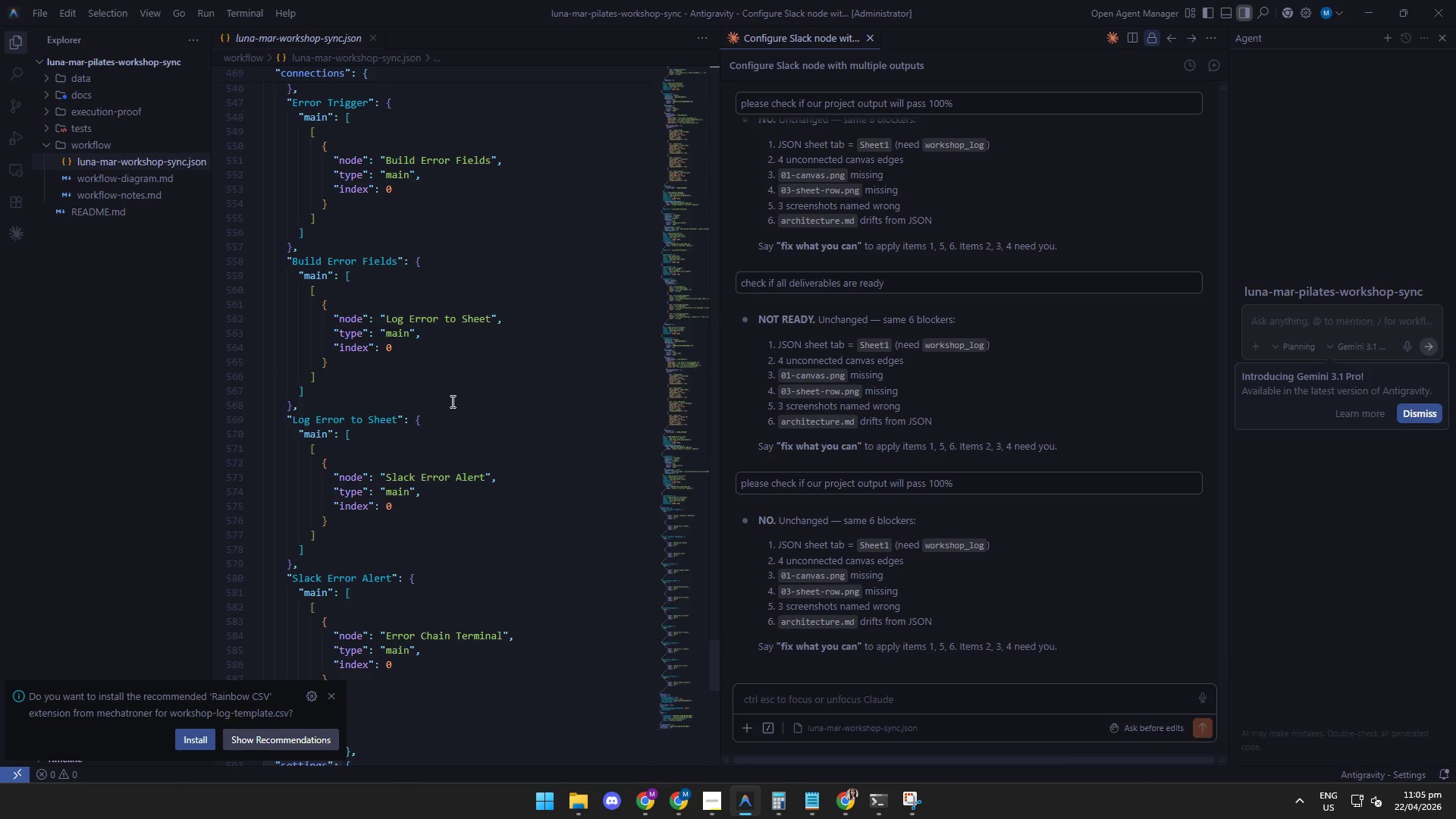 
scroll: coordinate [494, 645], scroll_direction: down, amount: 2.0
 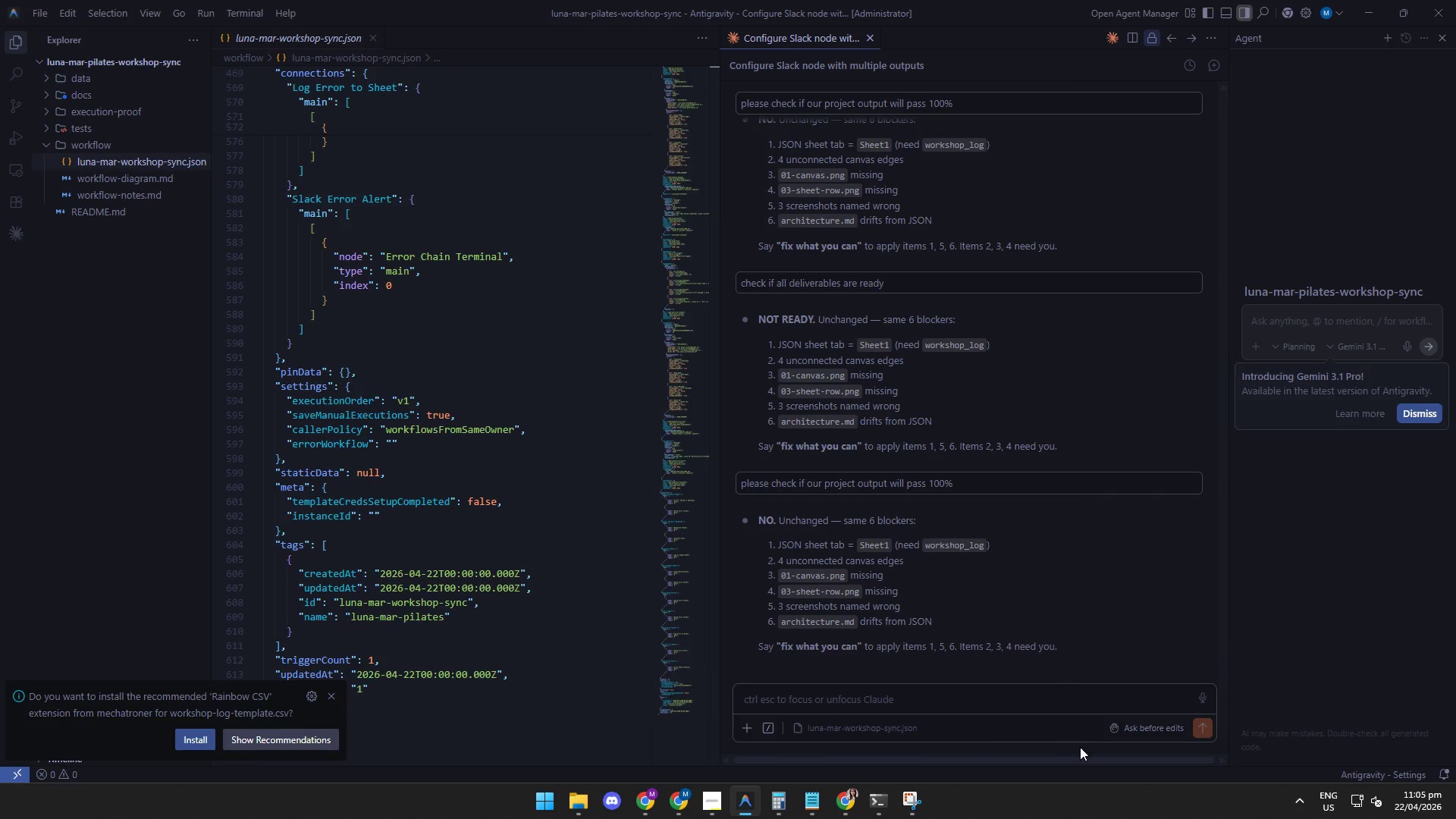 
left_click([1208, 725])
 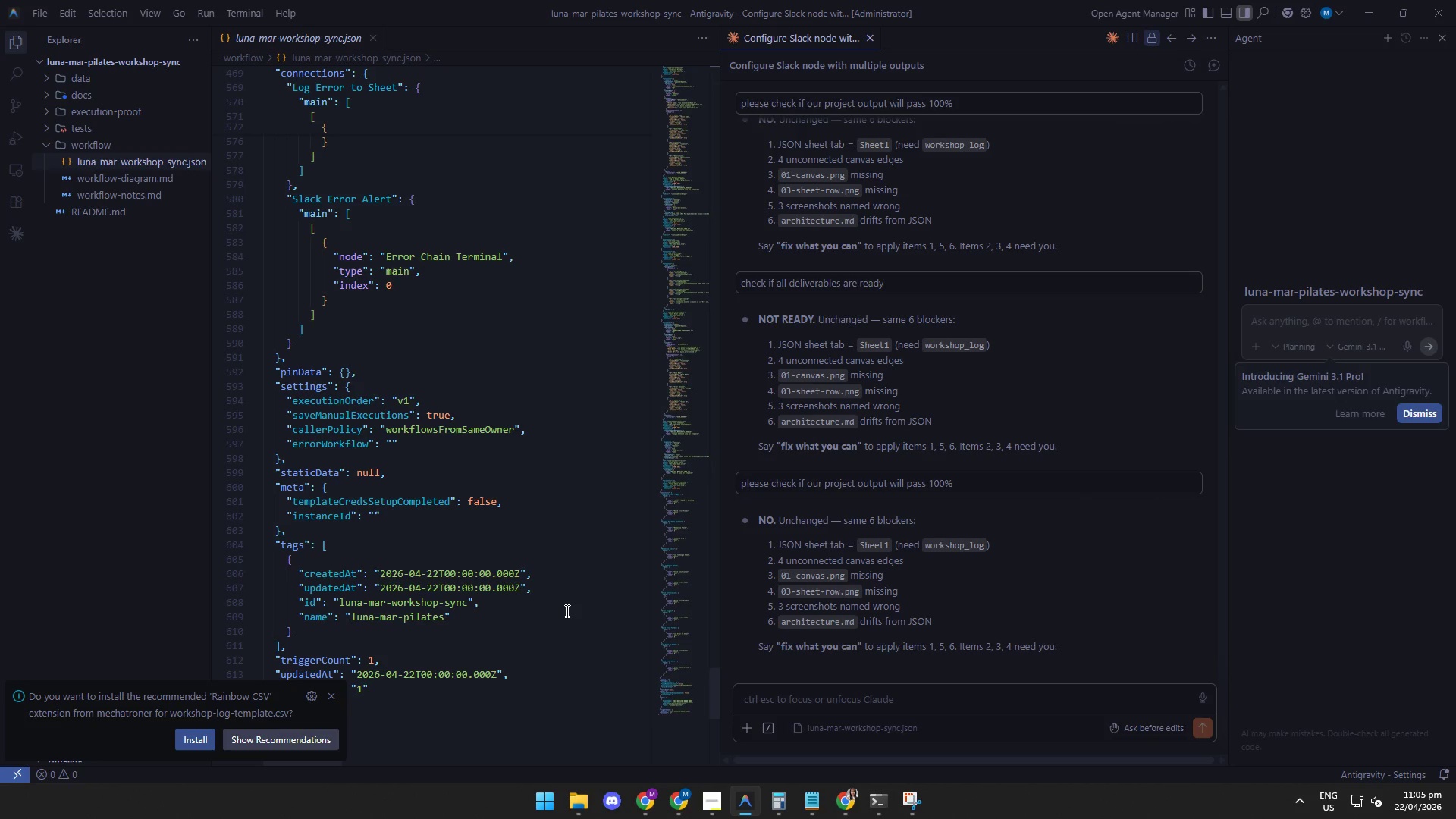 
wait(89.03)
 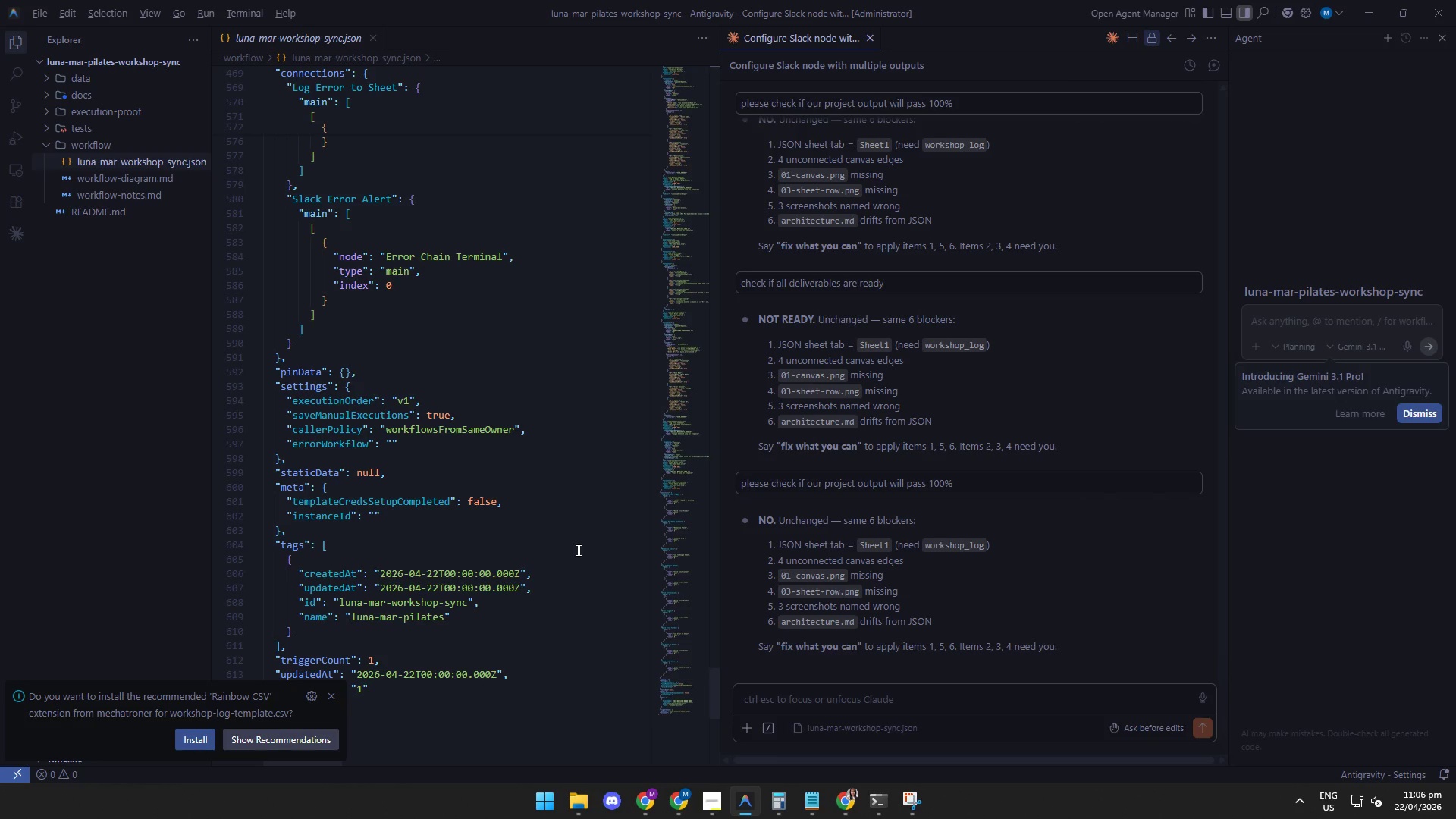 
scroll: coordinate [553, 261], scroll_direction: down, amount: 3.0
 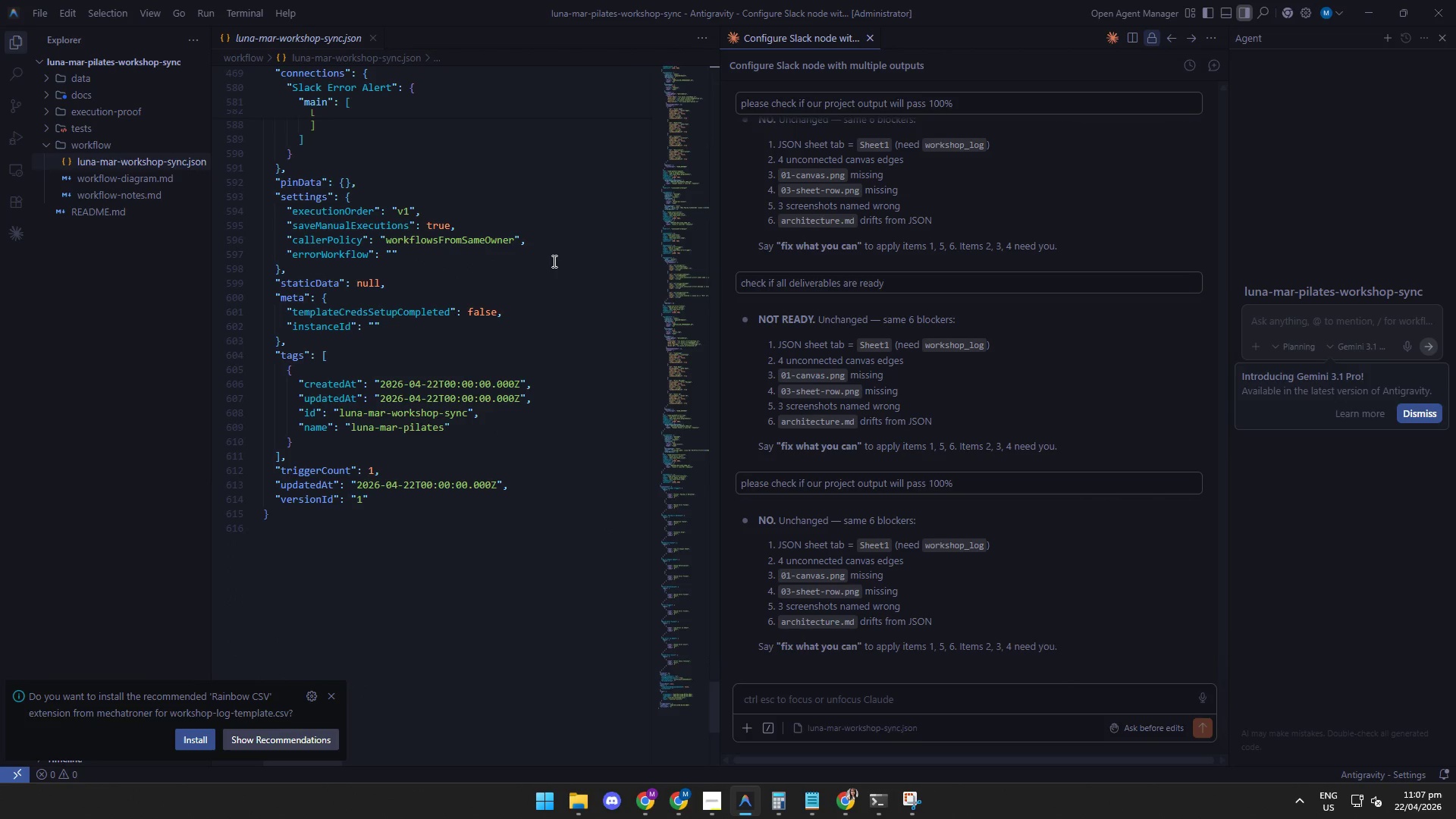 
scroll: coordinate [553, 261], scroll_direction: up, amount: 2.0
 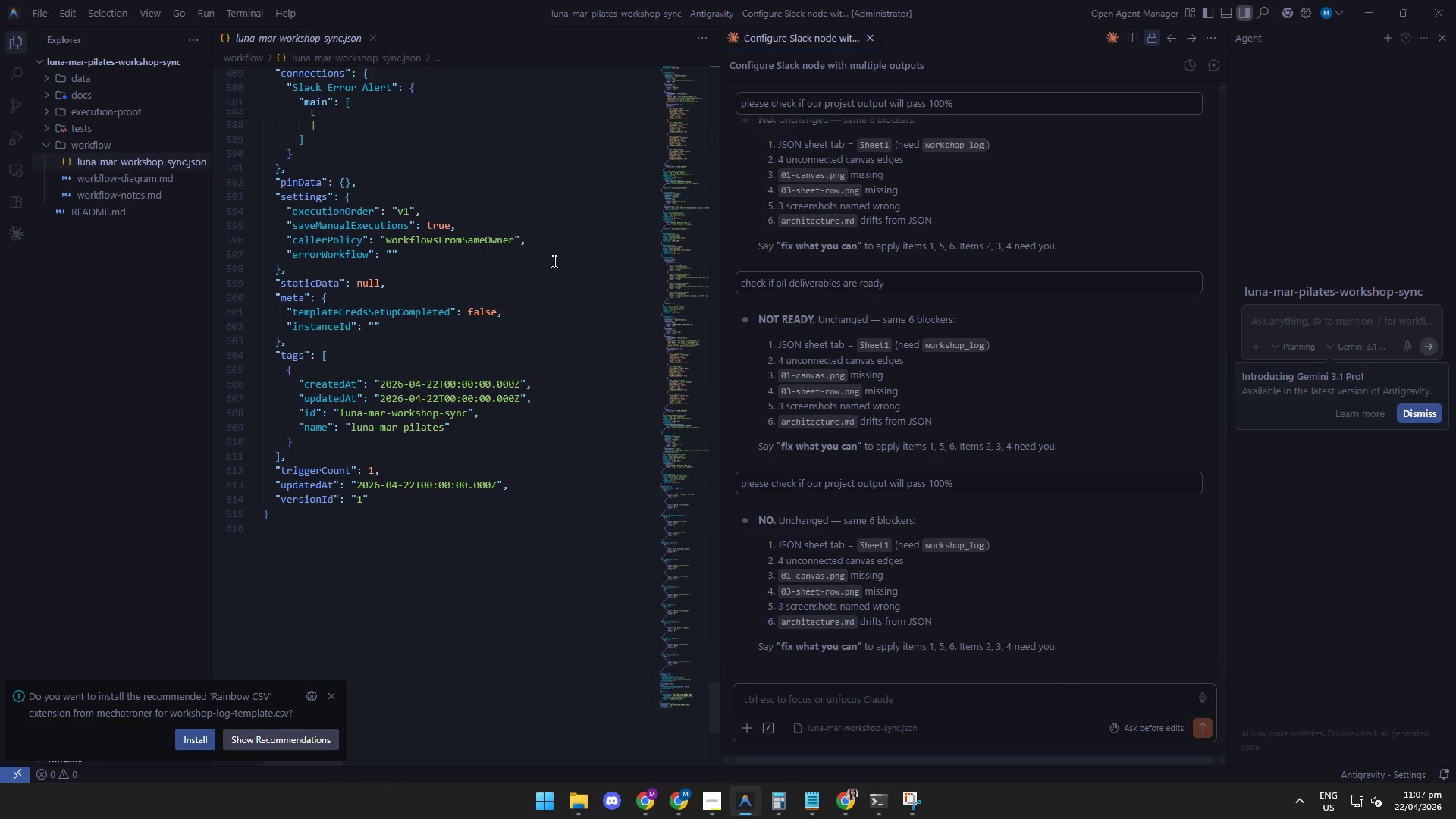 
scroll: coordinate [553, 261], scroll_direction: down, amount: 3.0
 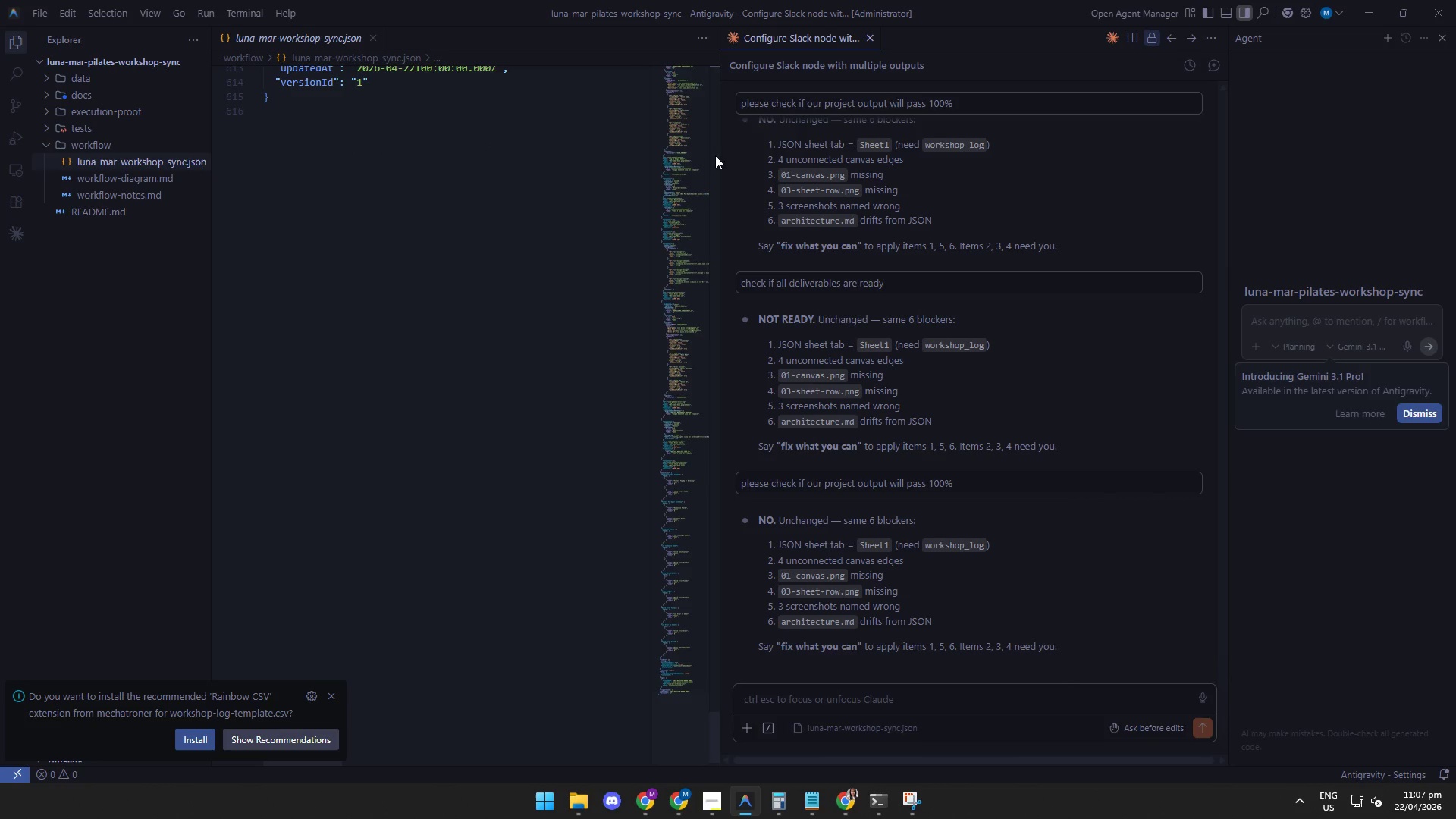 
scroll: coordinate [539, 312], scroll_direction: up, amount: 6.0
 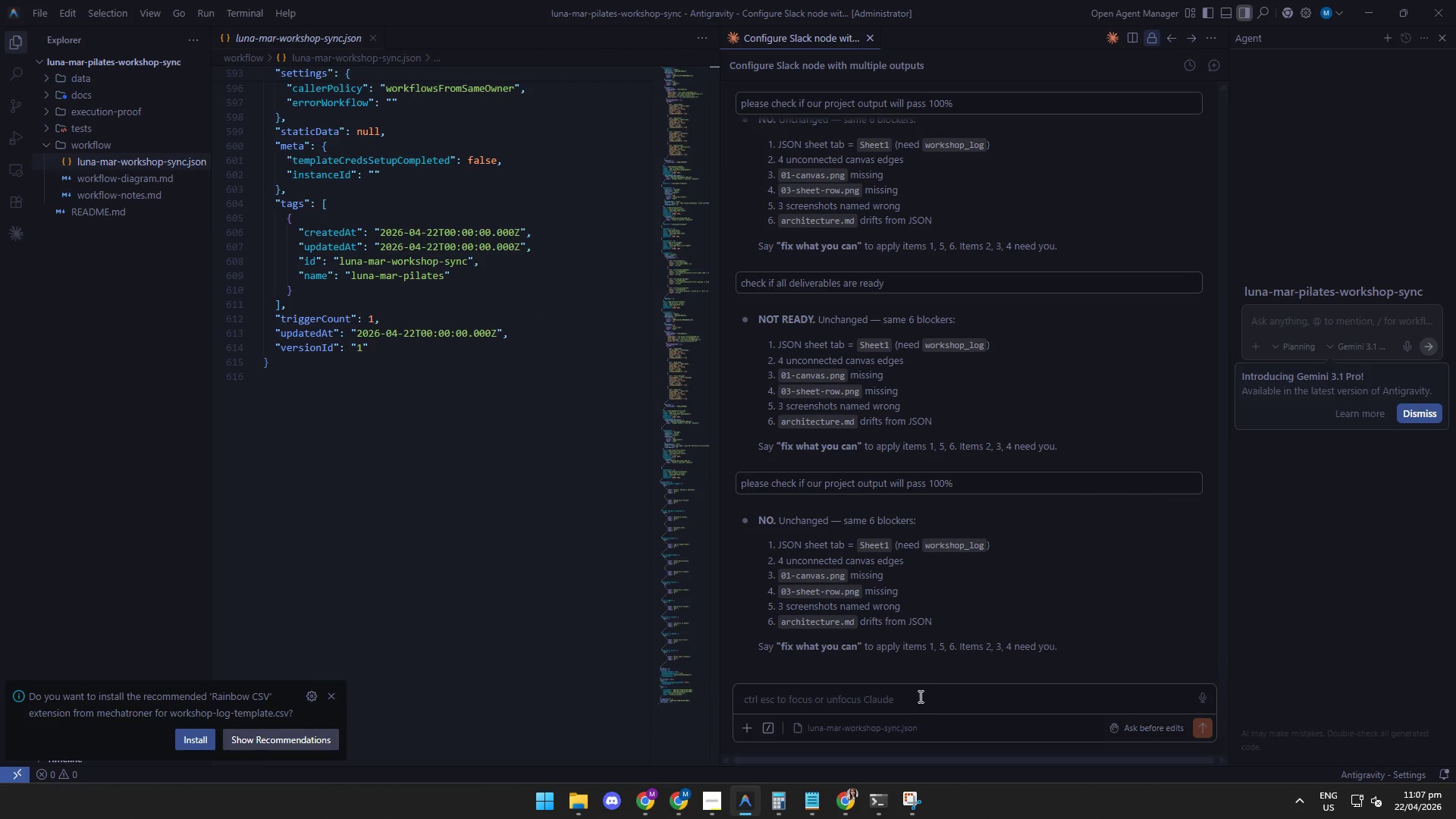 
type(check if all deliverables are ready)
 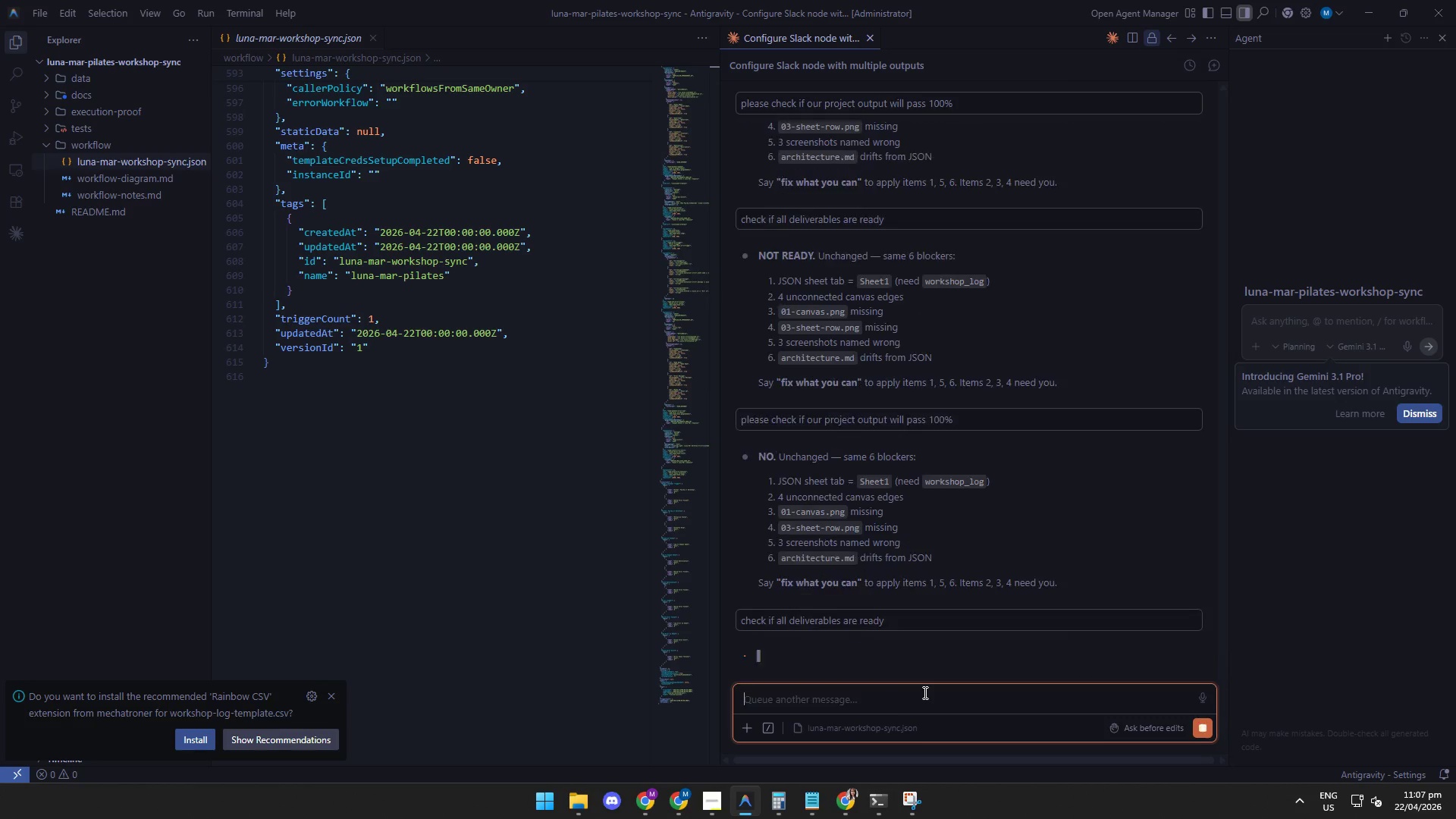 
key(Enter)
 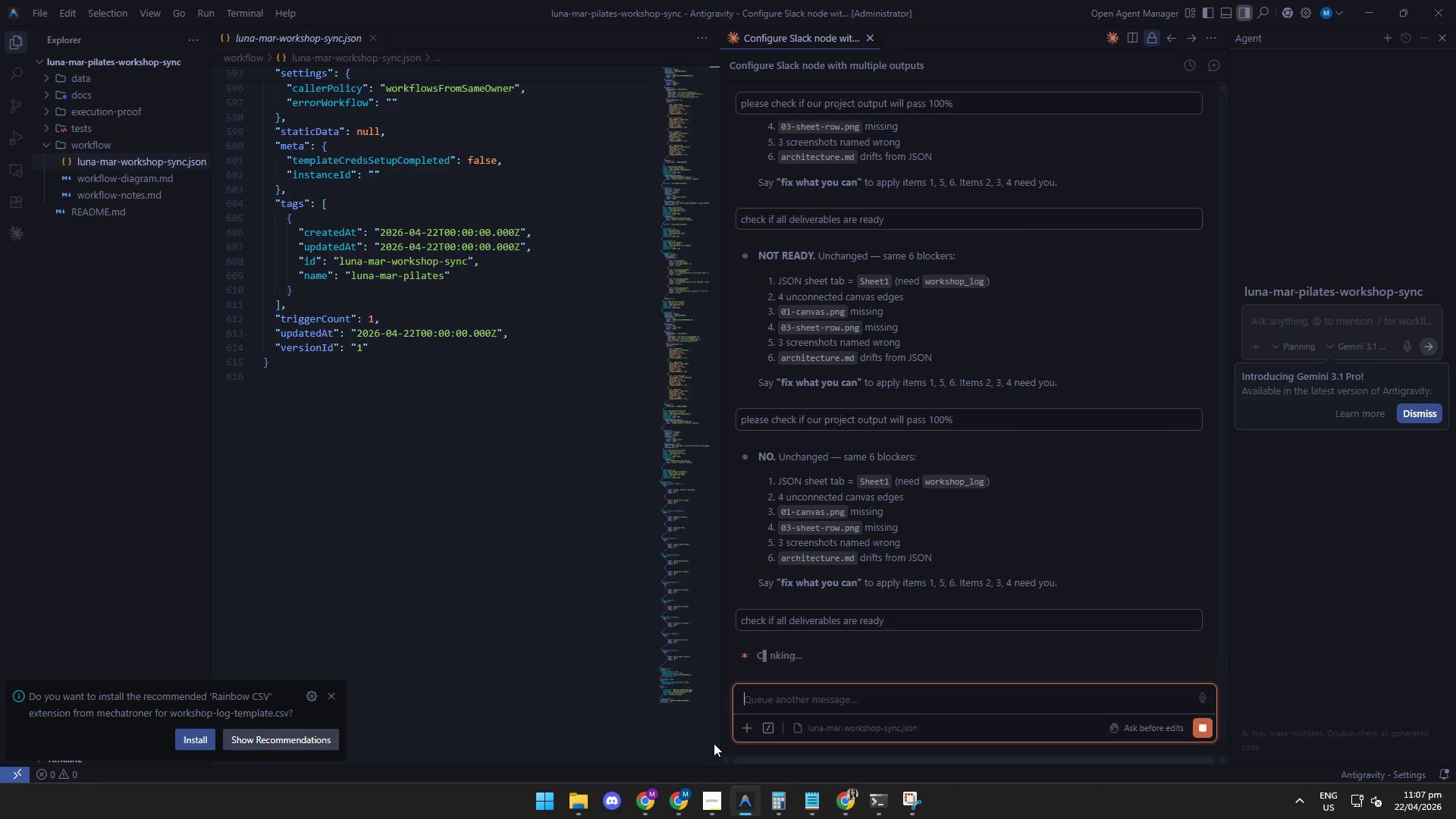 
left_click([708, 798])
 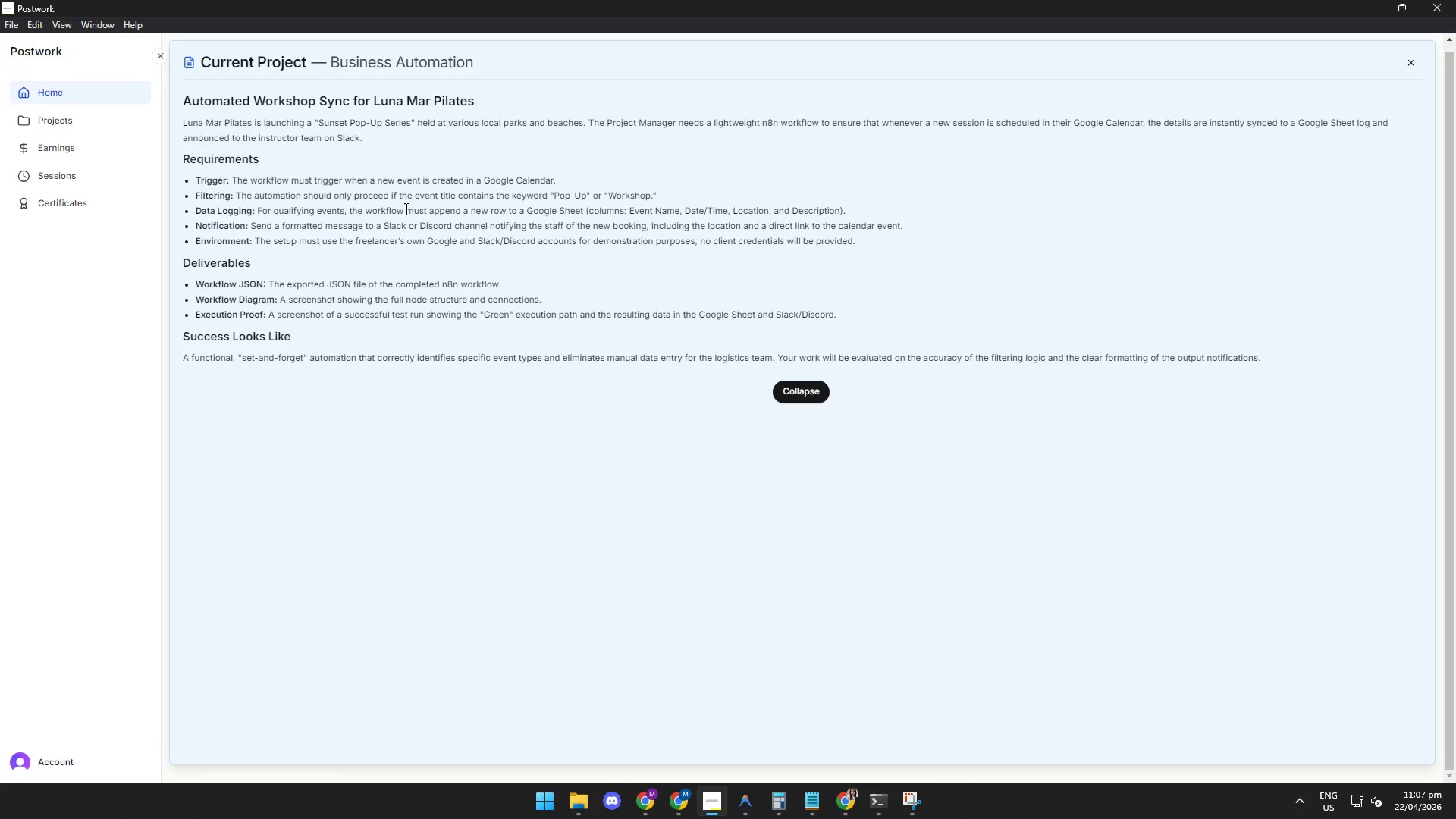 
left_click([403, 213])